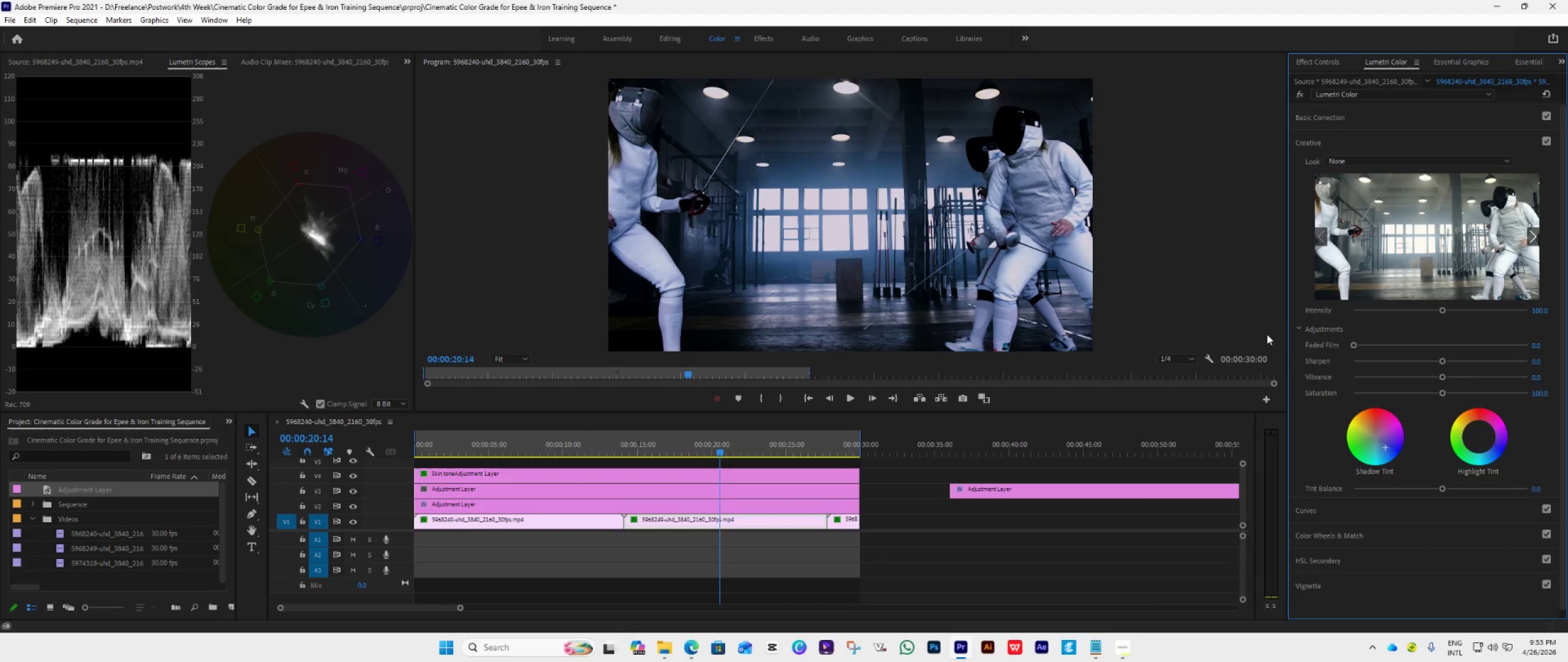 
wait(5.55)
 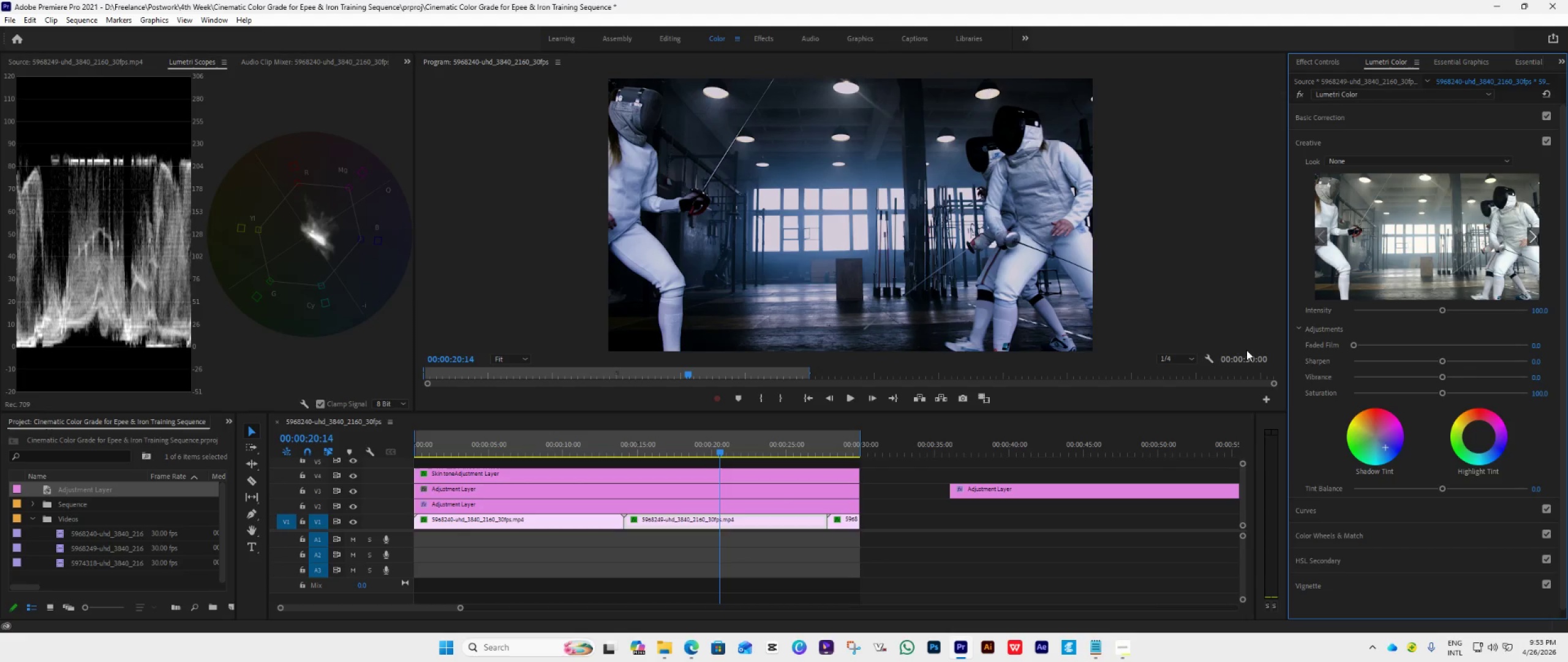 
left_click_drag(start_coordinate=[1387, 446], to_coordinate=[1449, 493])
 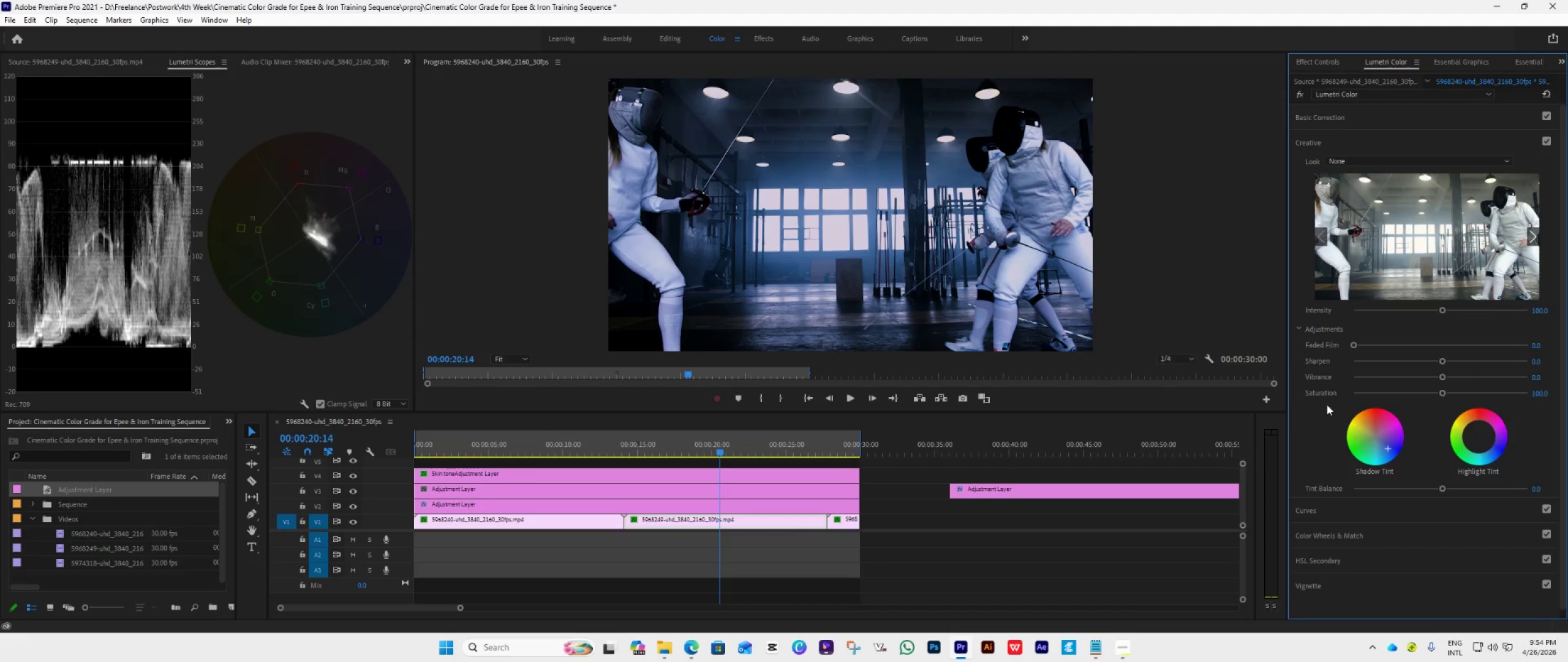 
left_click_drag(start_coordinate=[1389, 445], to_coordinate=[1433, 495])
 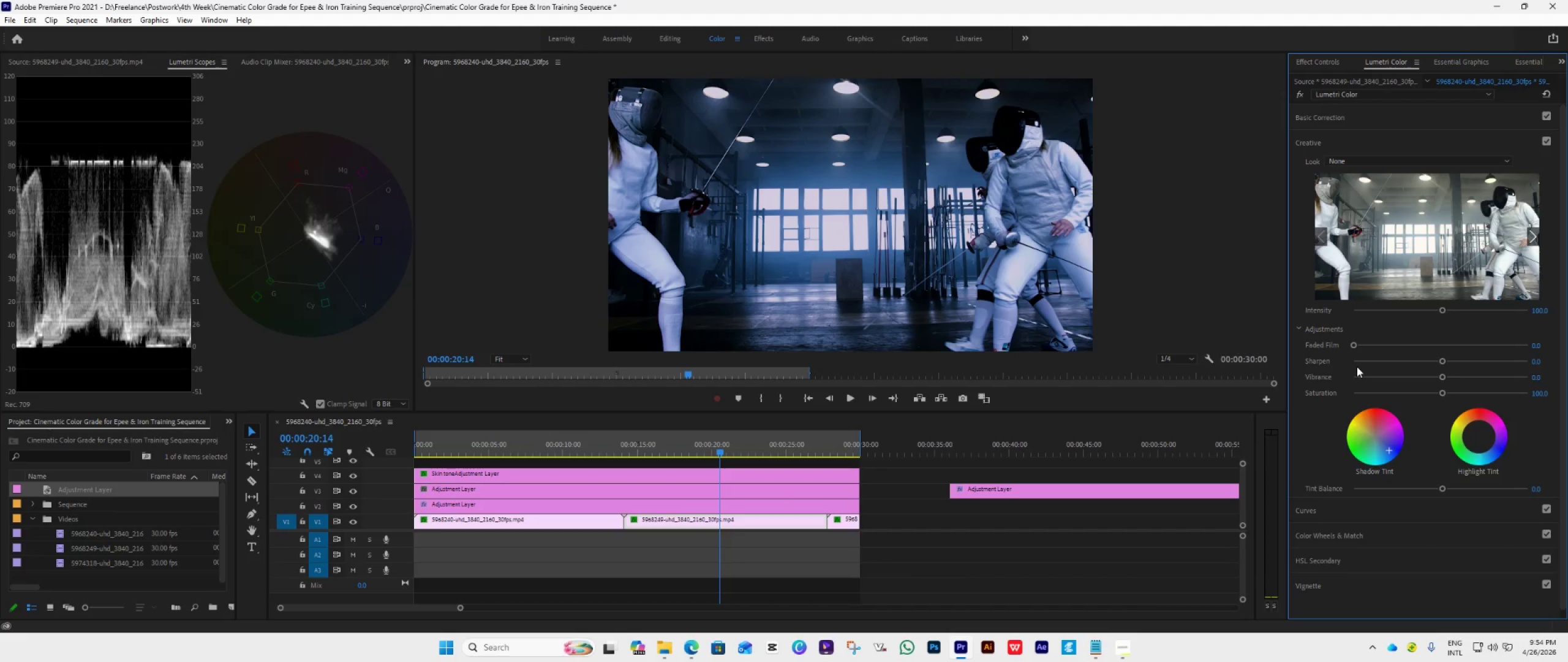 
wait(11.7)
 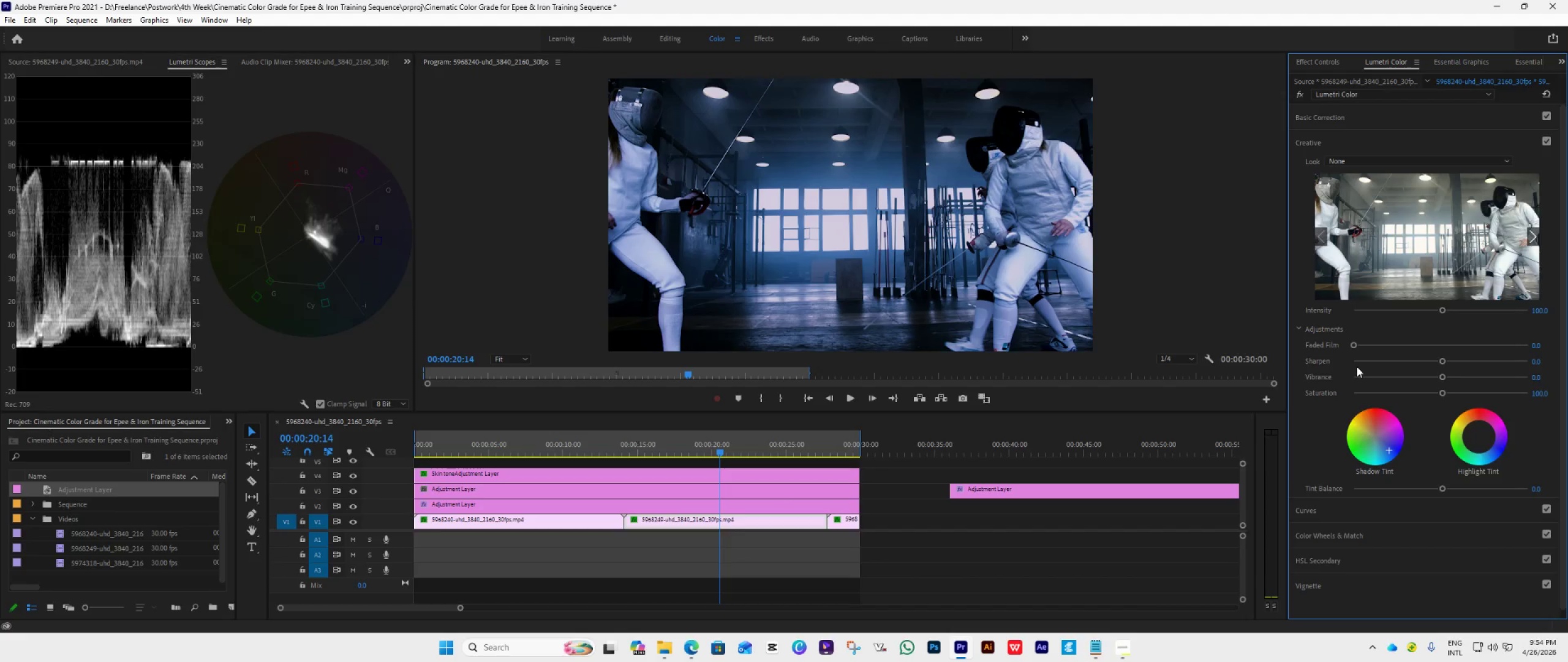 
left_click_drag(start_coordinate=[1389, 448], to_coordinate=[1343, 280])
 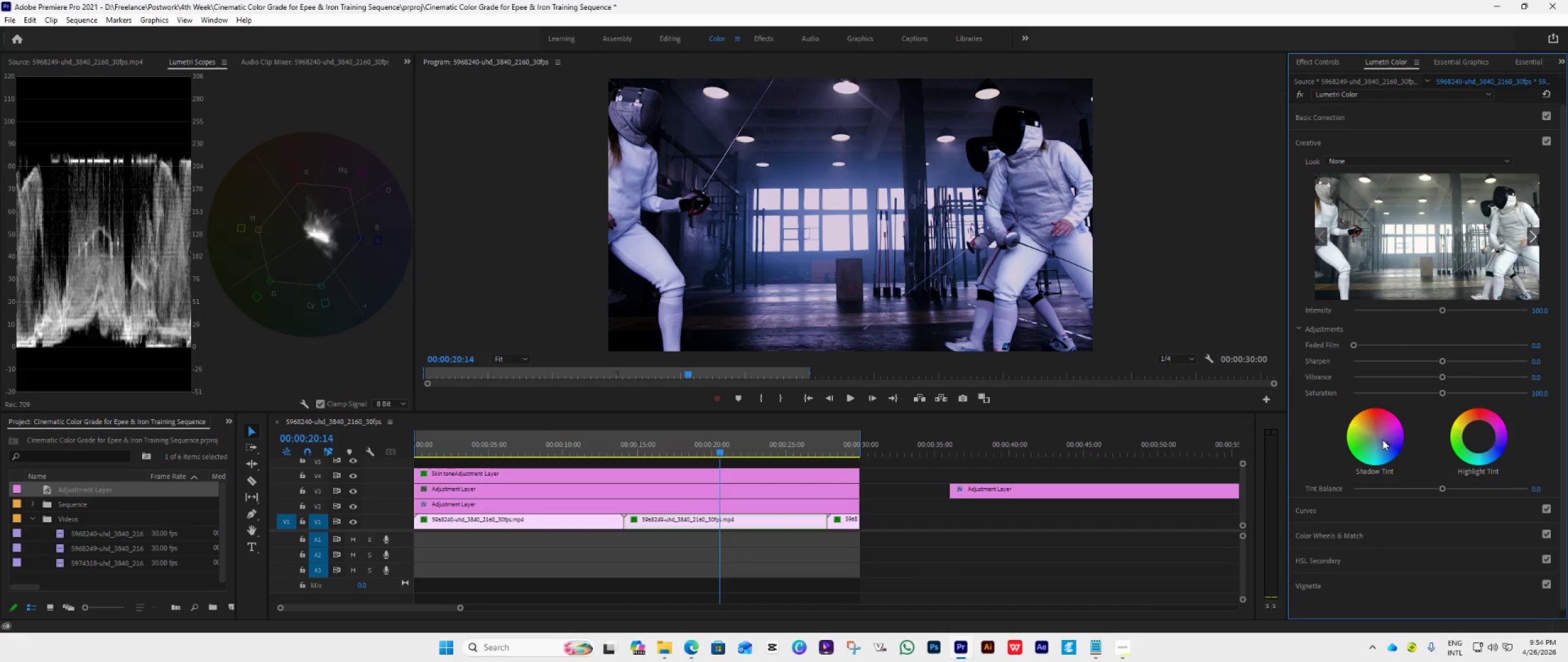 
left_click_drag(start_coordinate=[1389, 442], to_coordinate=[1342, 465])
 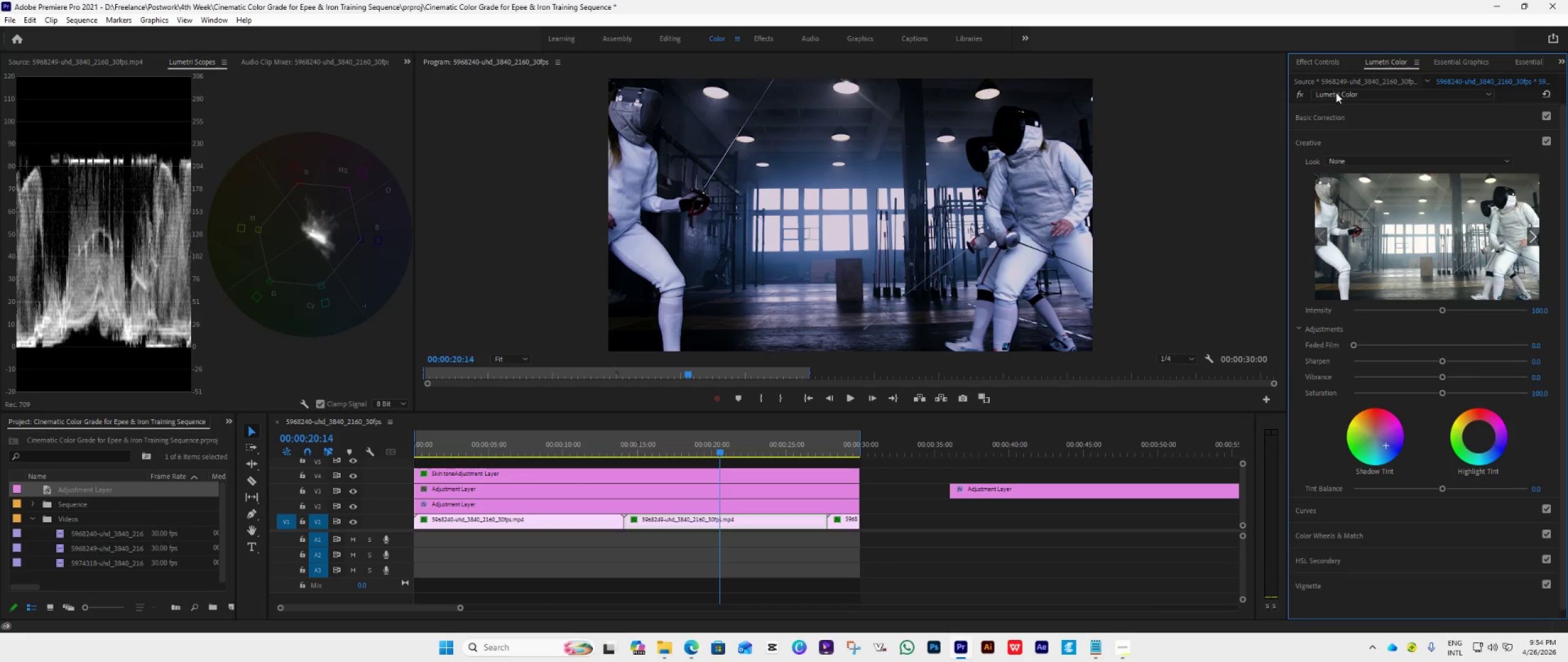 
left_click([1324, 62])
 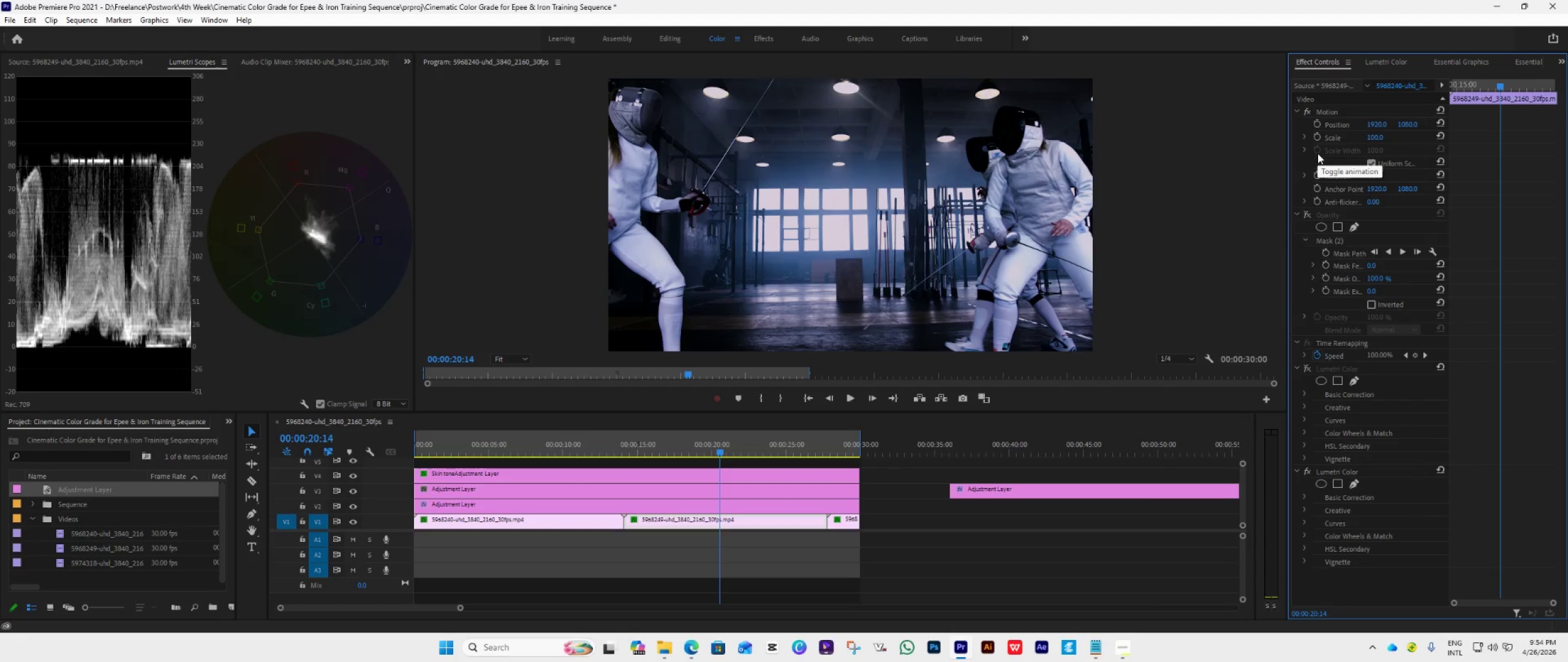 
wait(5.49)
 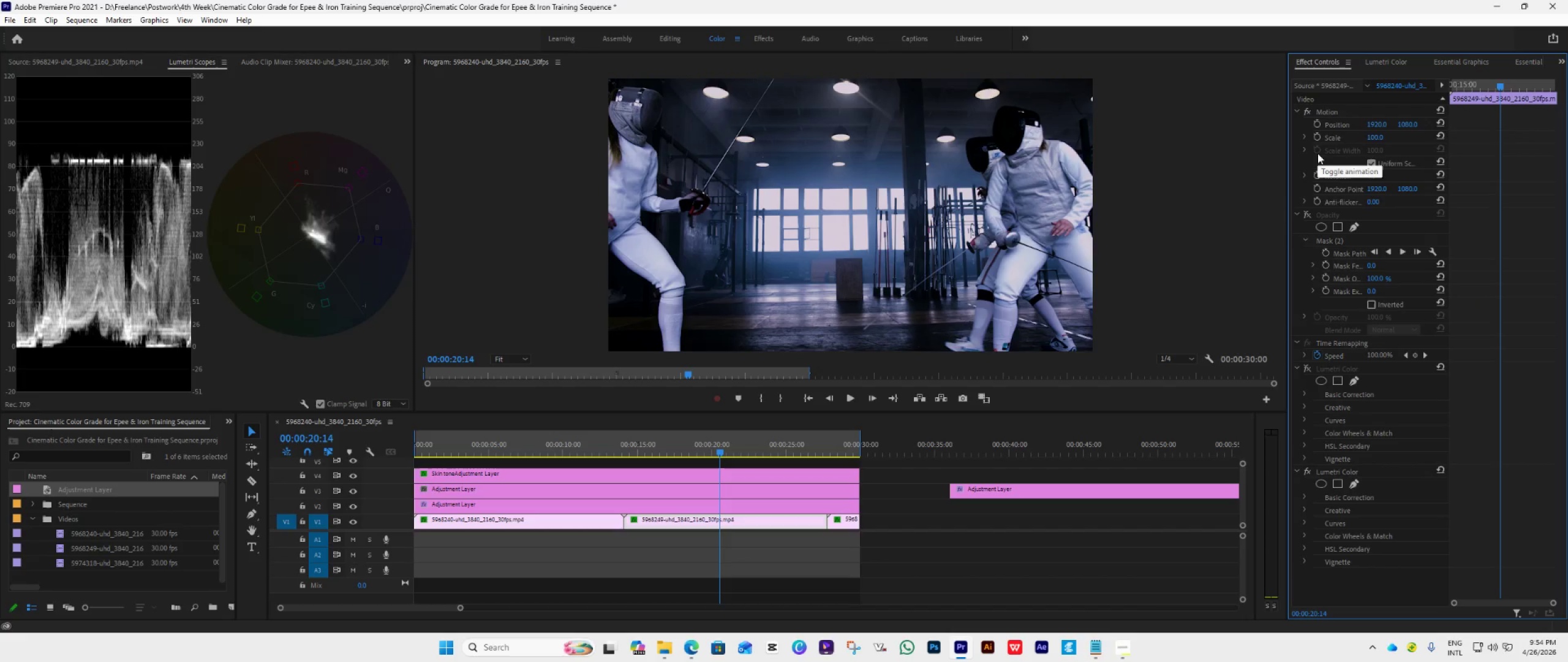 
left_click([1378, 57])
 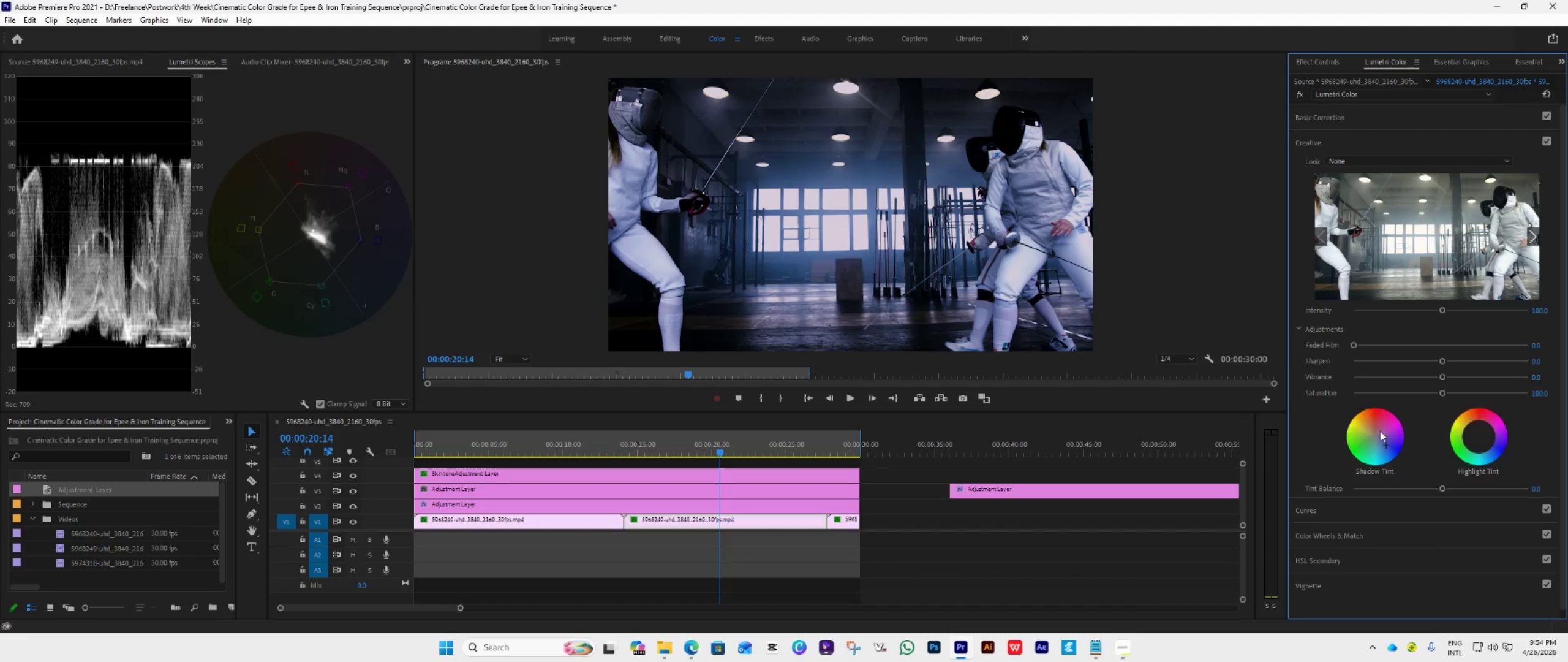 
double_click([1379, 427])
 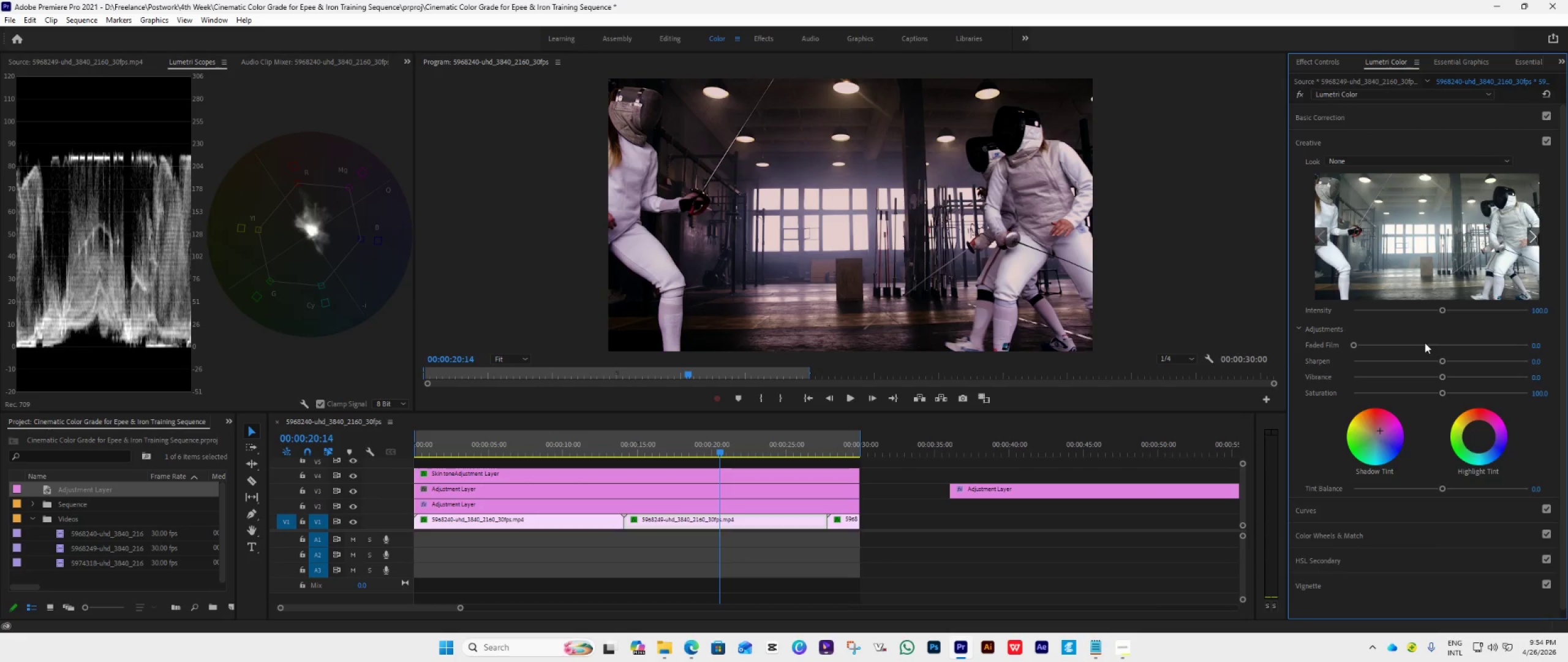 
double_click([1363, 452])
 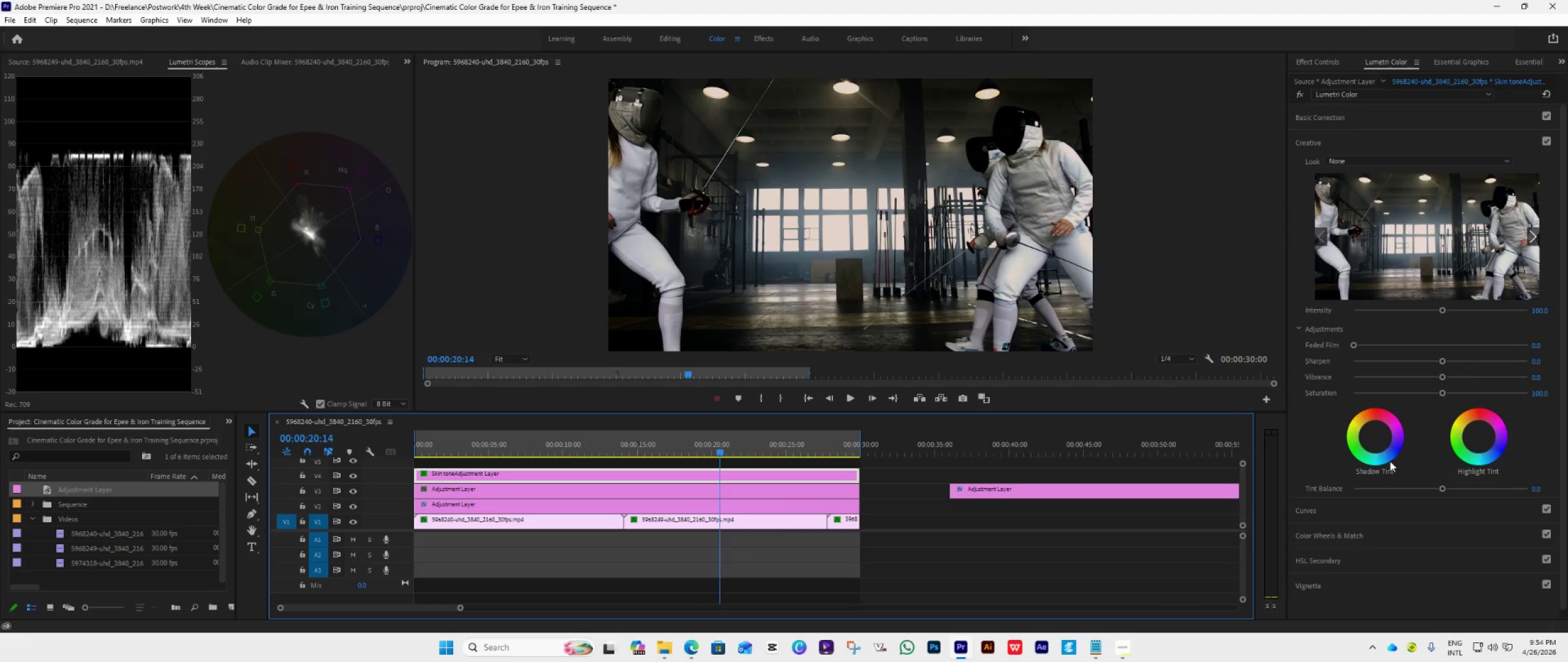 
left_click_drag(start_coordinate=[1373, 436], to_coordinate=[1379, 448])
 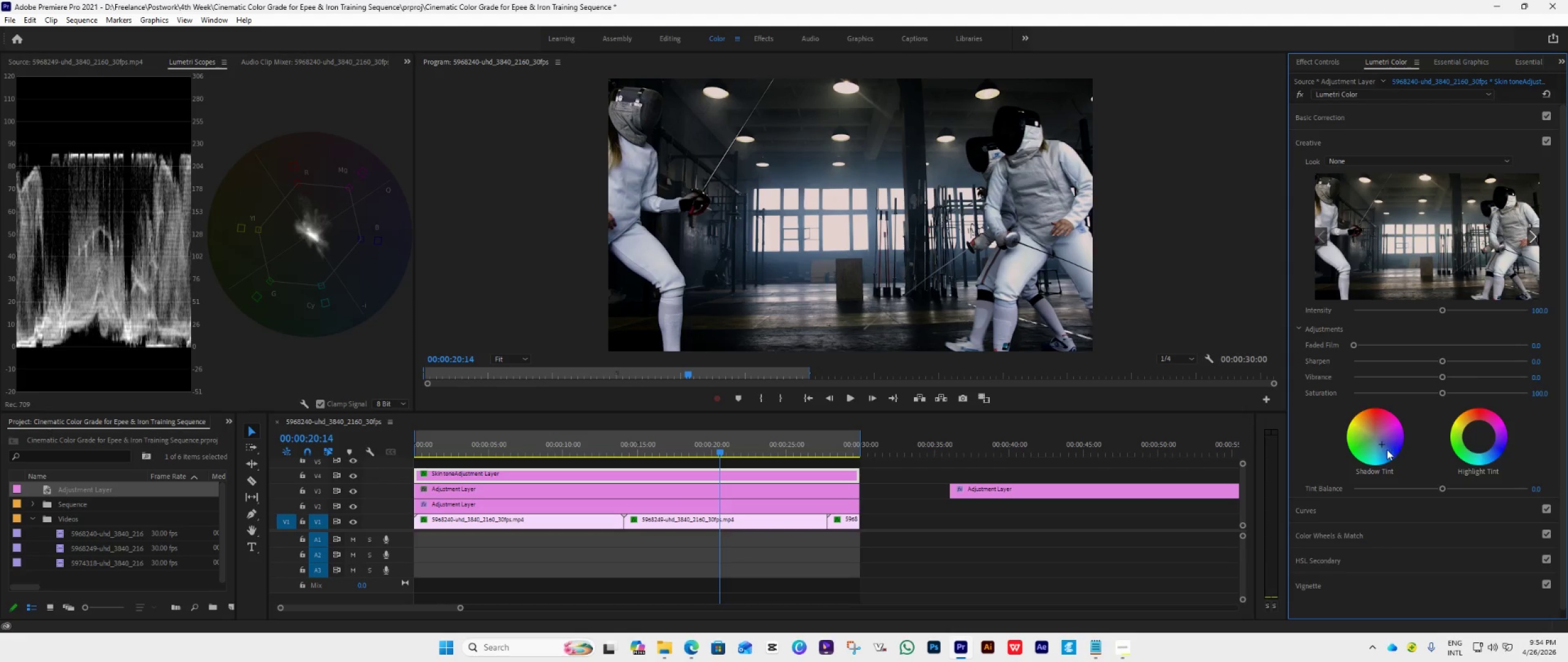 
left_click_drag(start_coordinate=[1382, 447], to_coordinate=[1455, 493])
 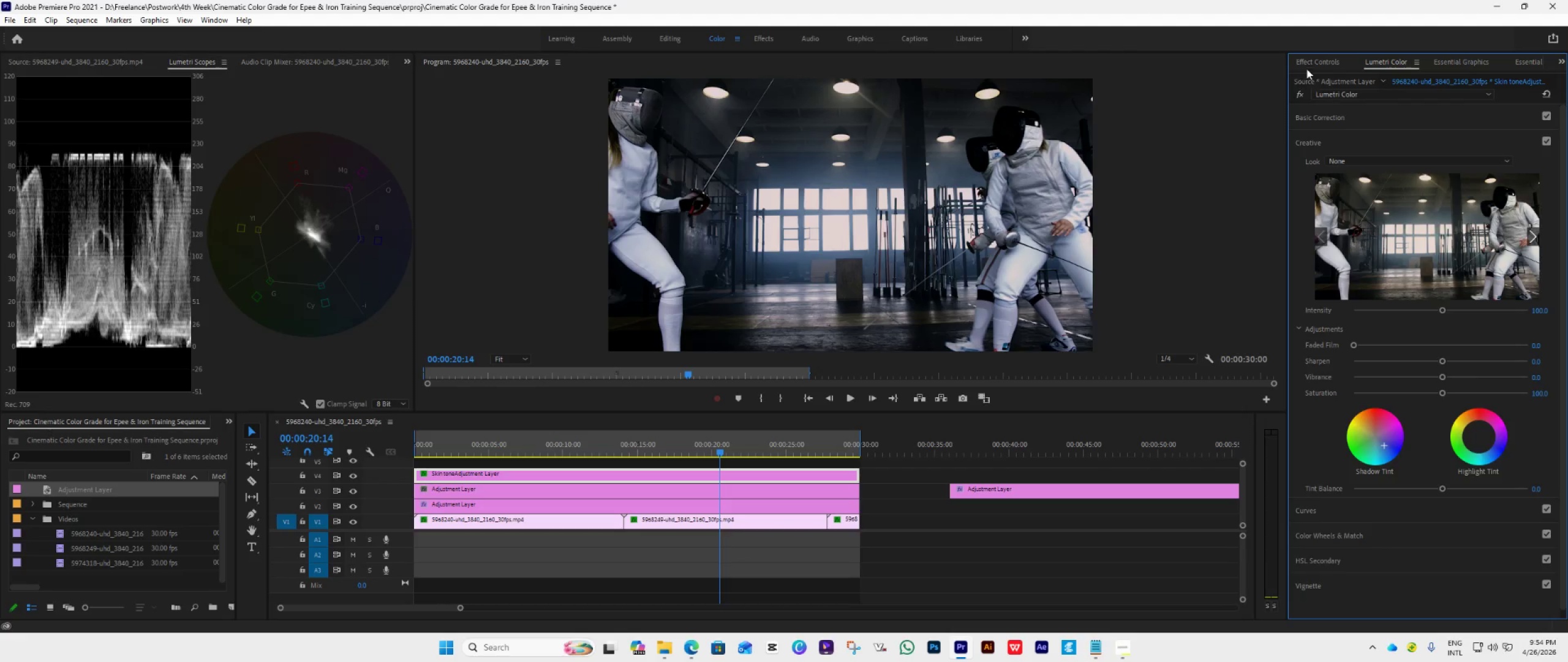 
left_click([1306, 68])
 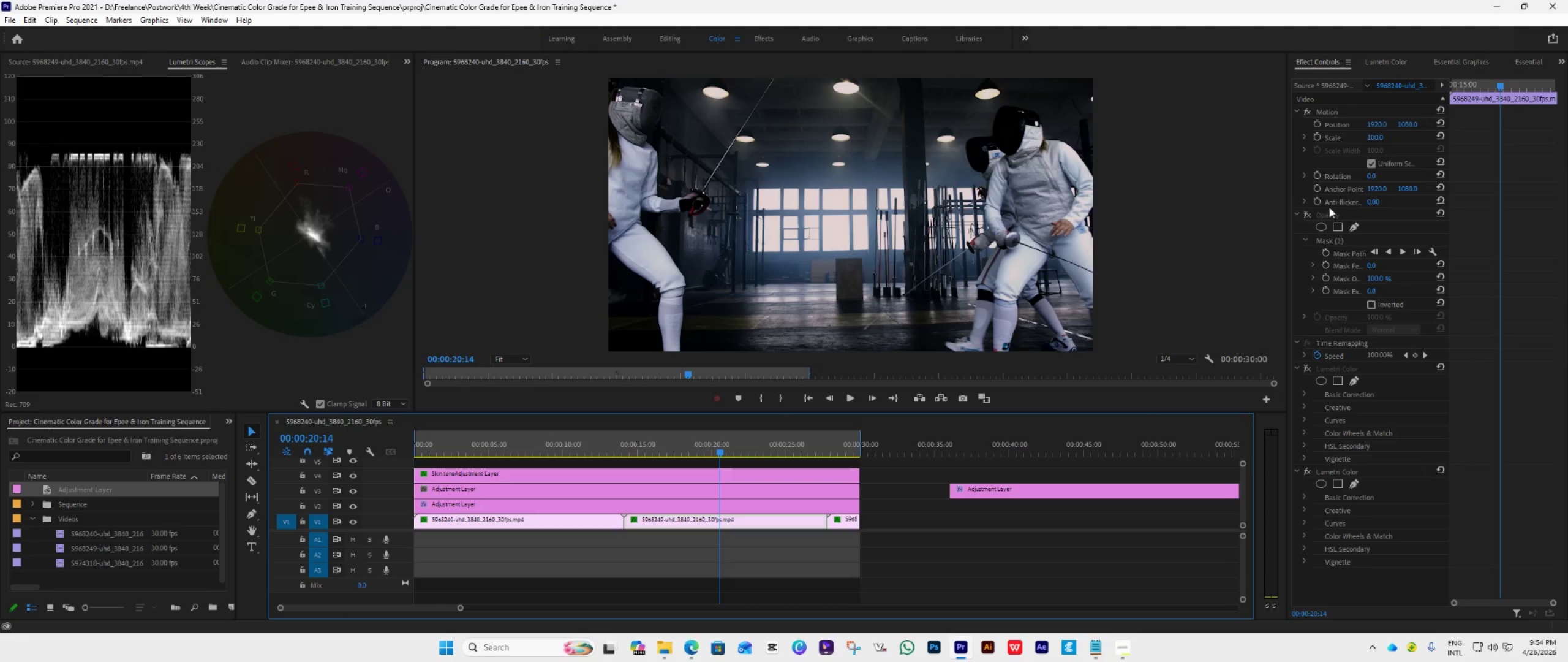 
left_click([1307, 213])
 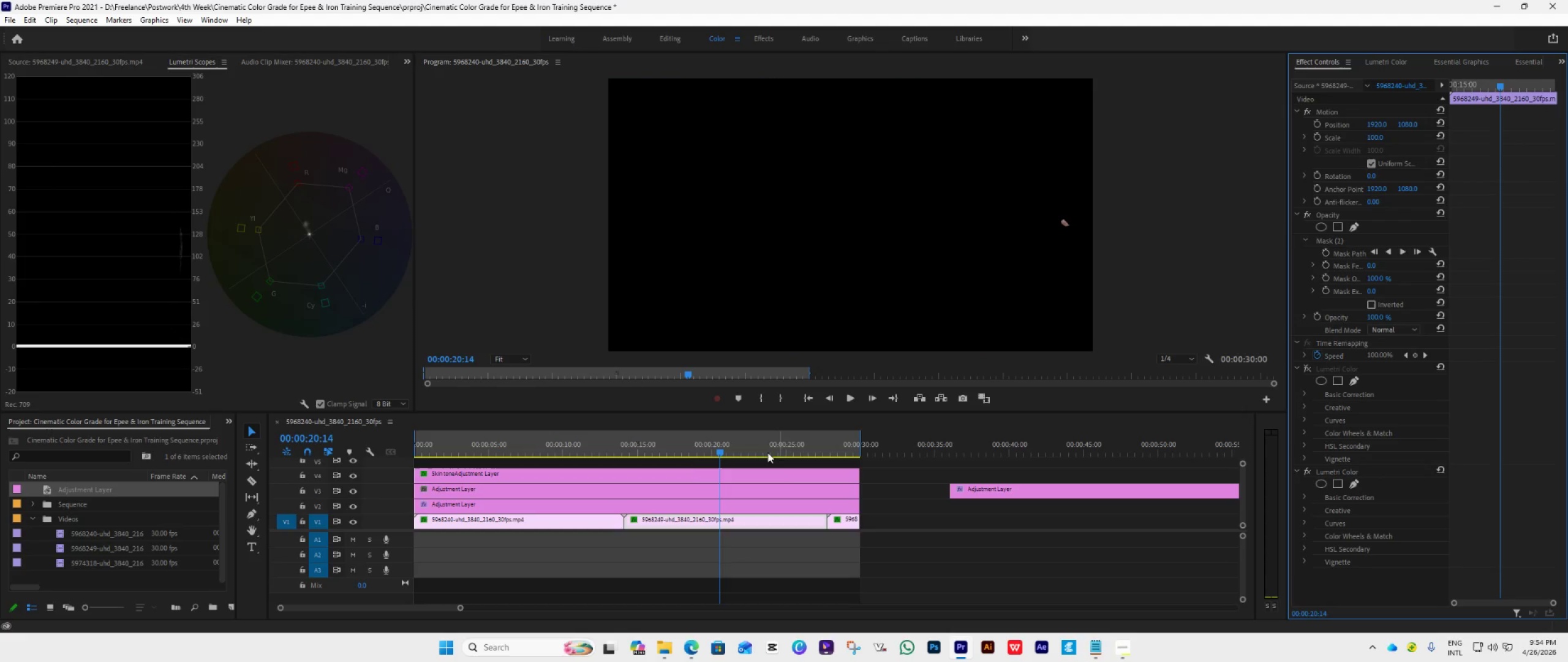 
left_click([680, 473])
 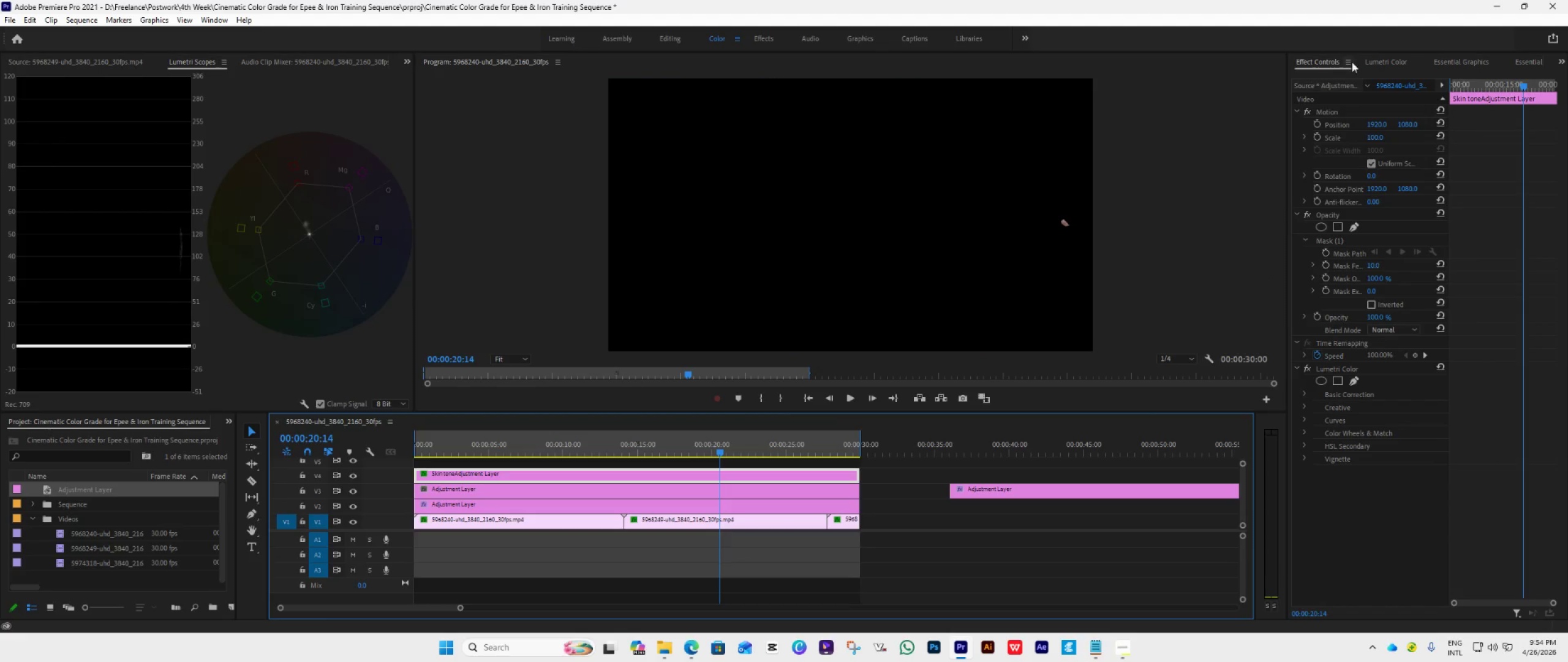 
left_click([1366, 63])
 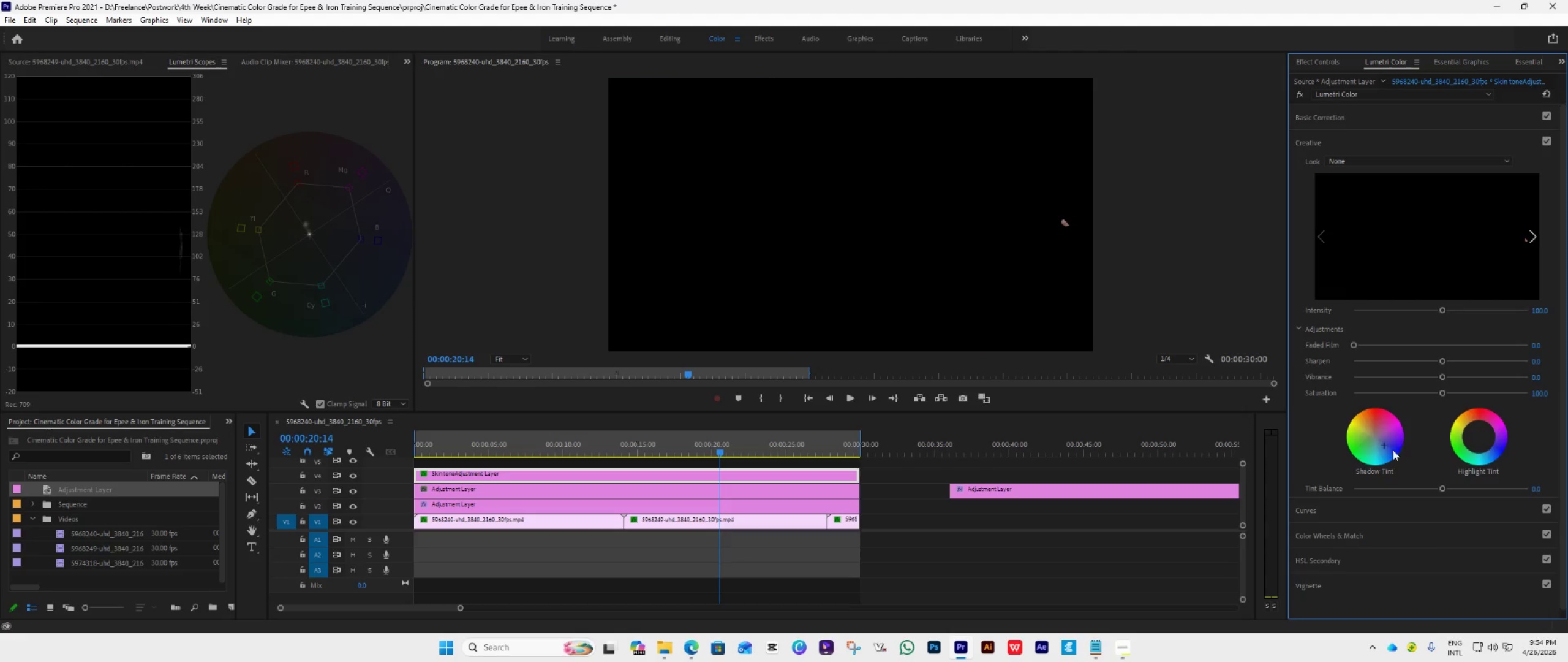 
left_click_drag(start_coordinate=[1385, 445], to_coordinate=[1419, 479])
 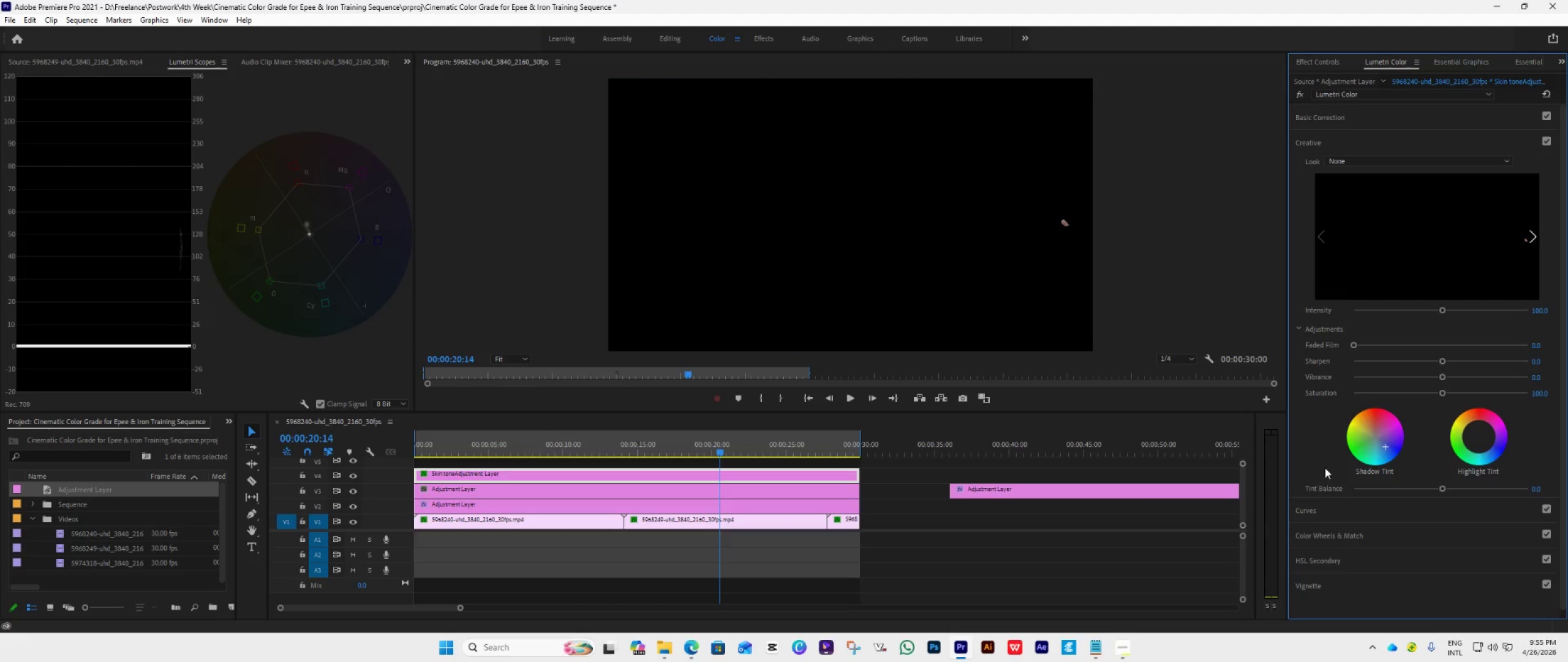 
left_click_drag(start_coordinate=[1387, 446], to_coordinate=[1401, 454])
 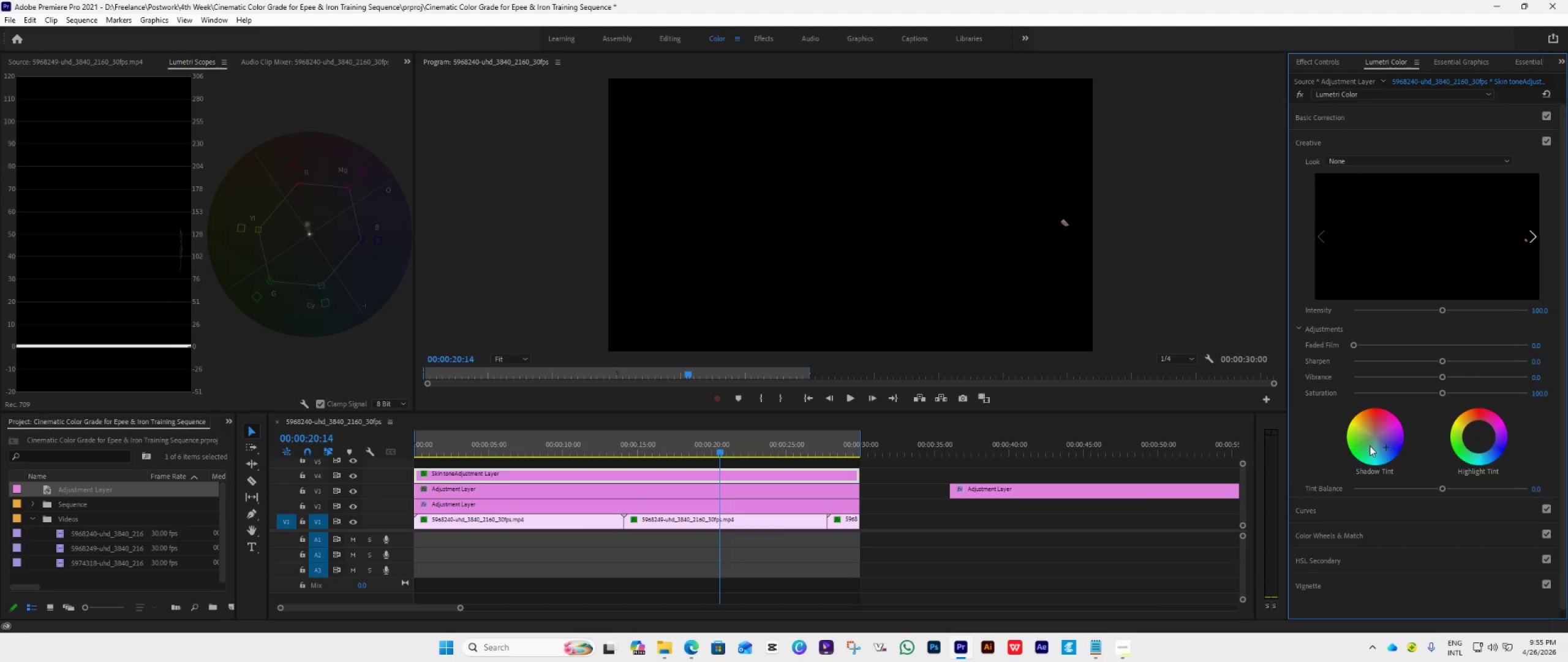 
wait(5.14)
 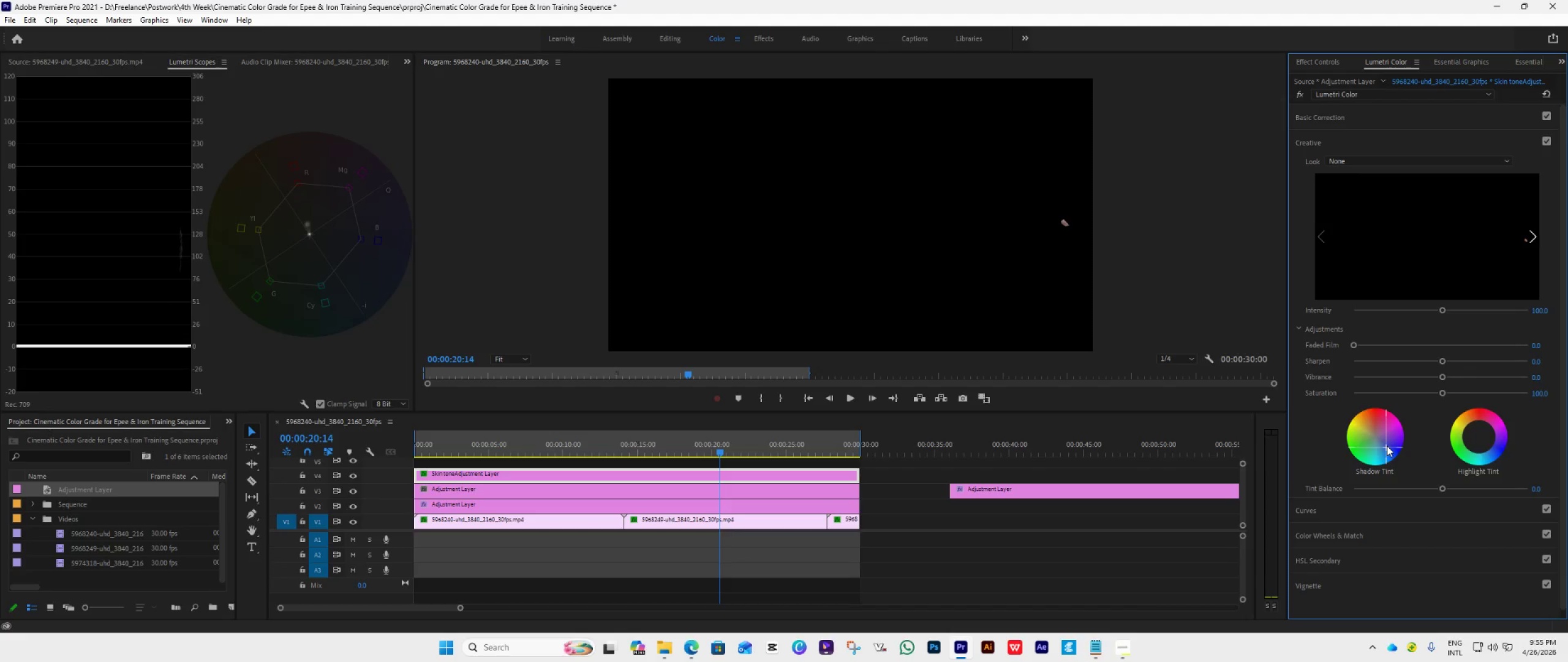 
left_click([1324, 69])
 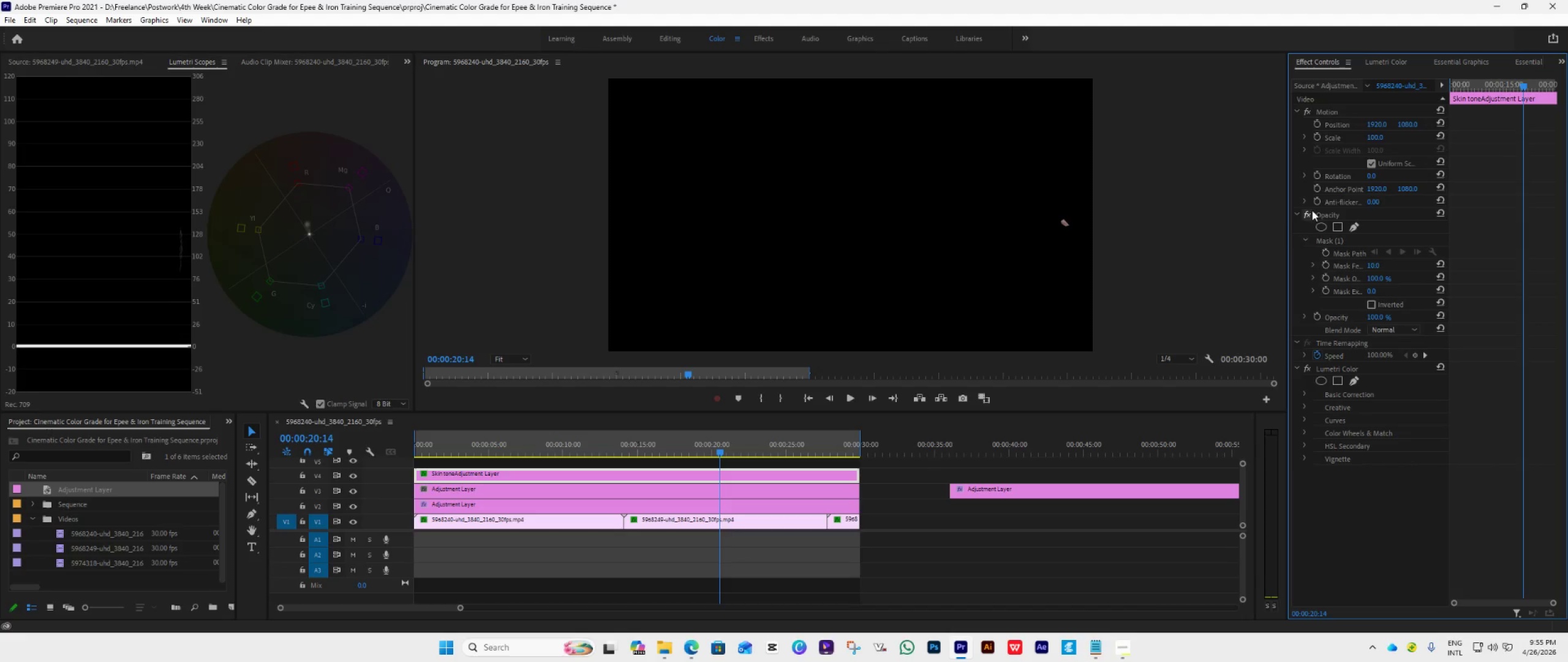 
left_click([1309, 216])
 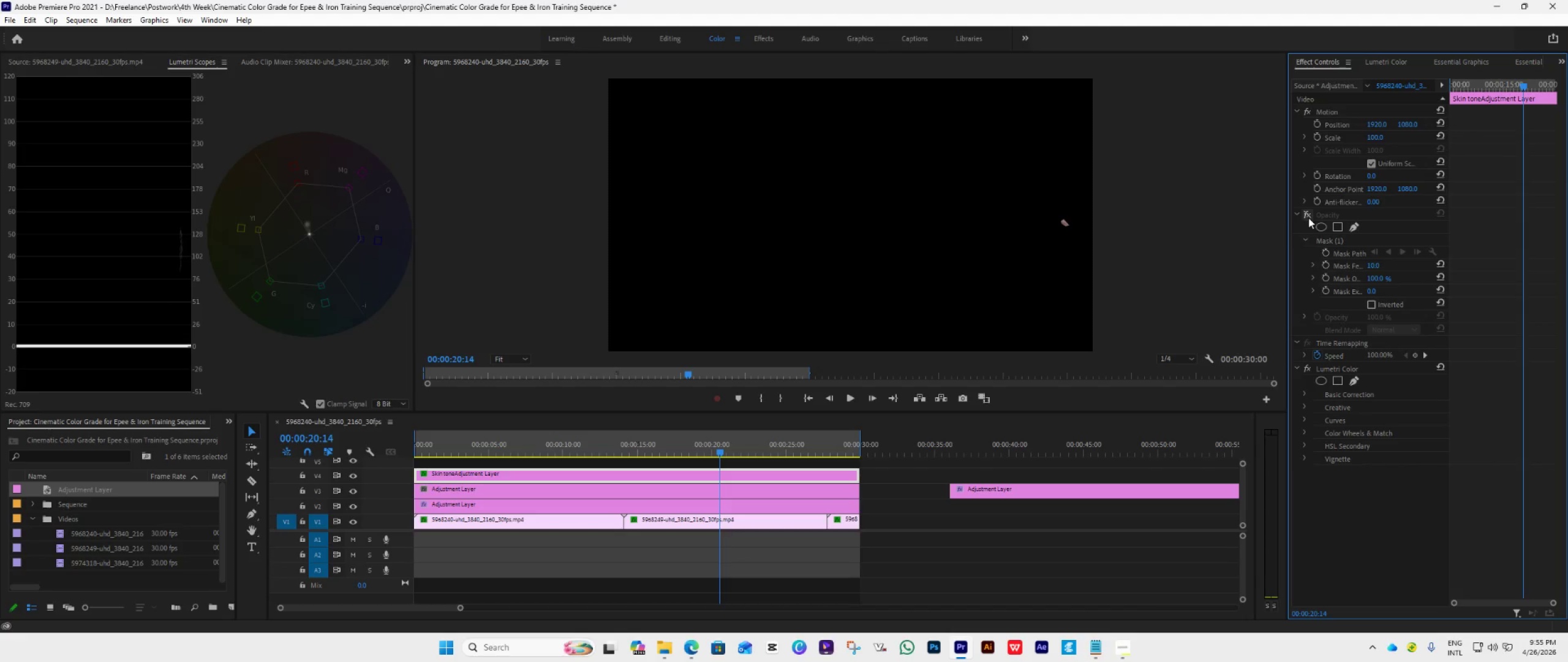 
left_click([1308, 218])
 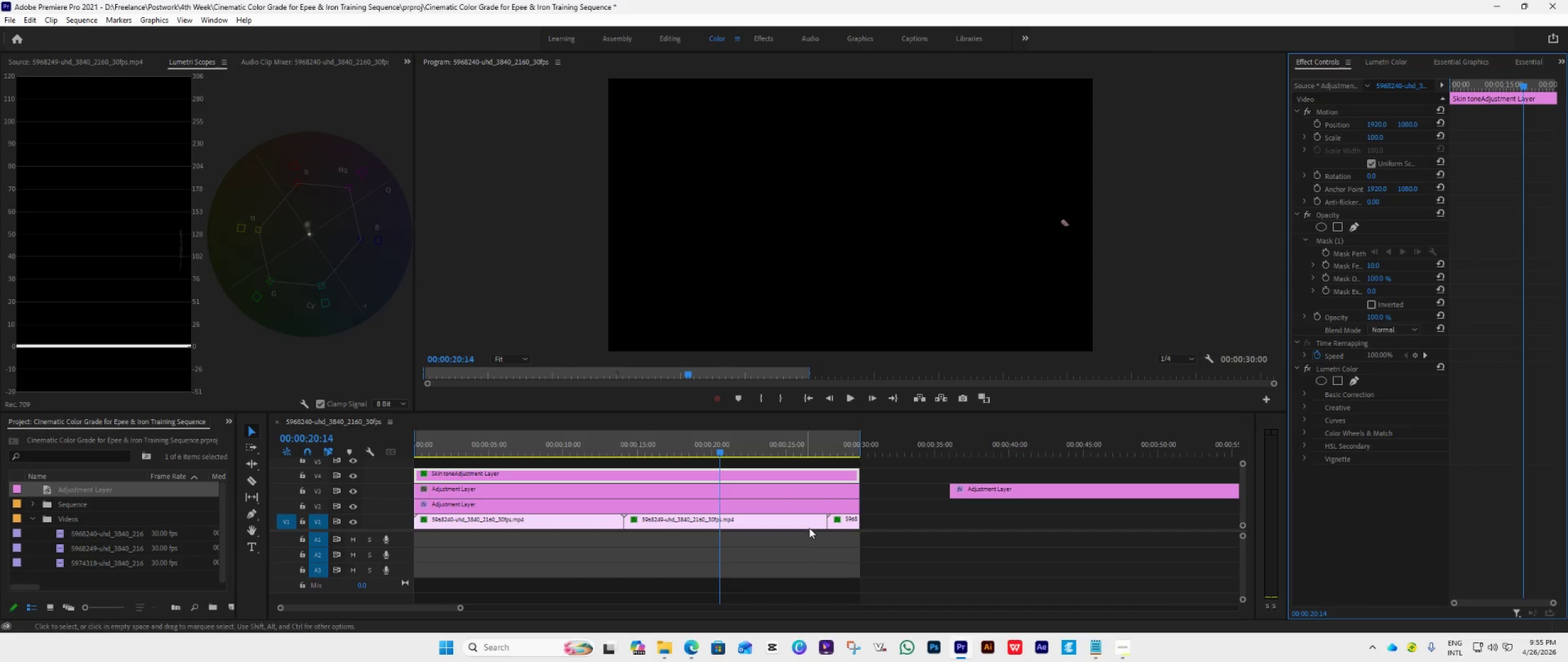 
left_click([810, 527])
 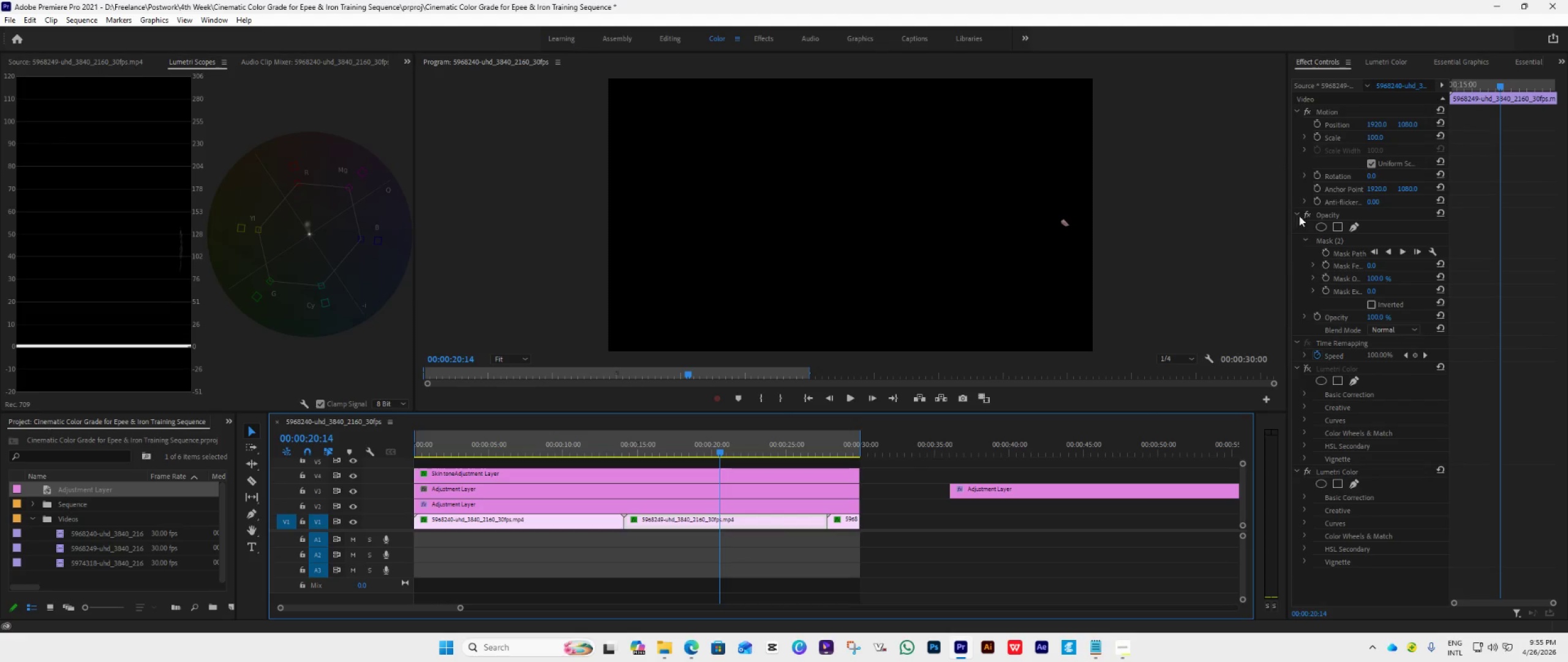 
left_click([1305, 216])
 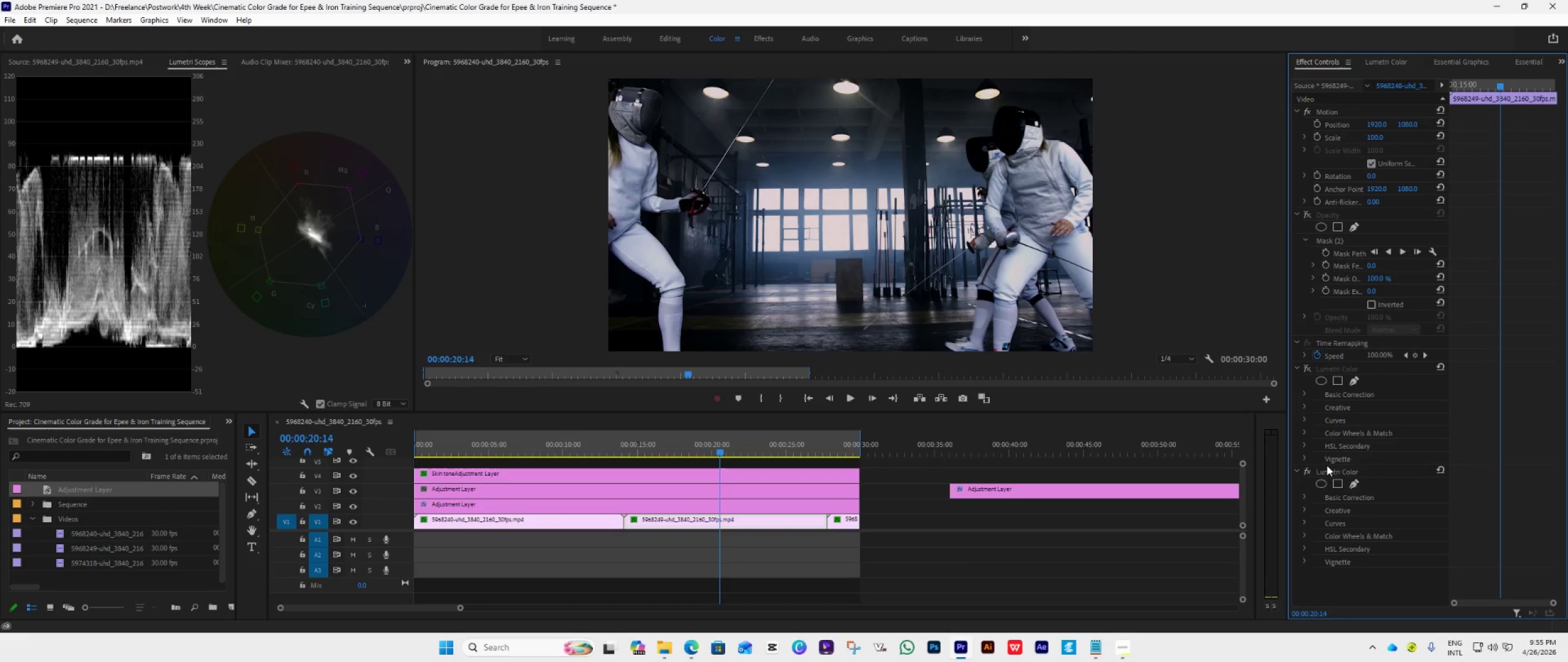 
wait(7.41)
 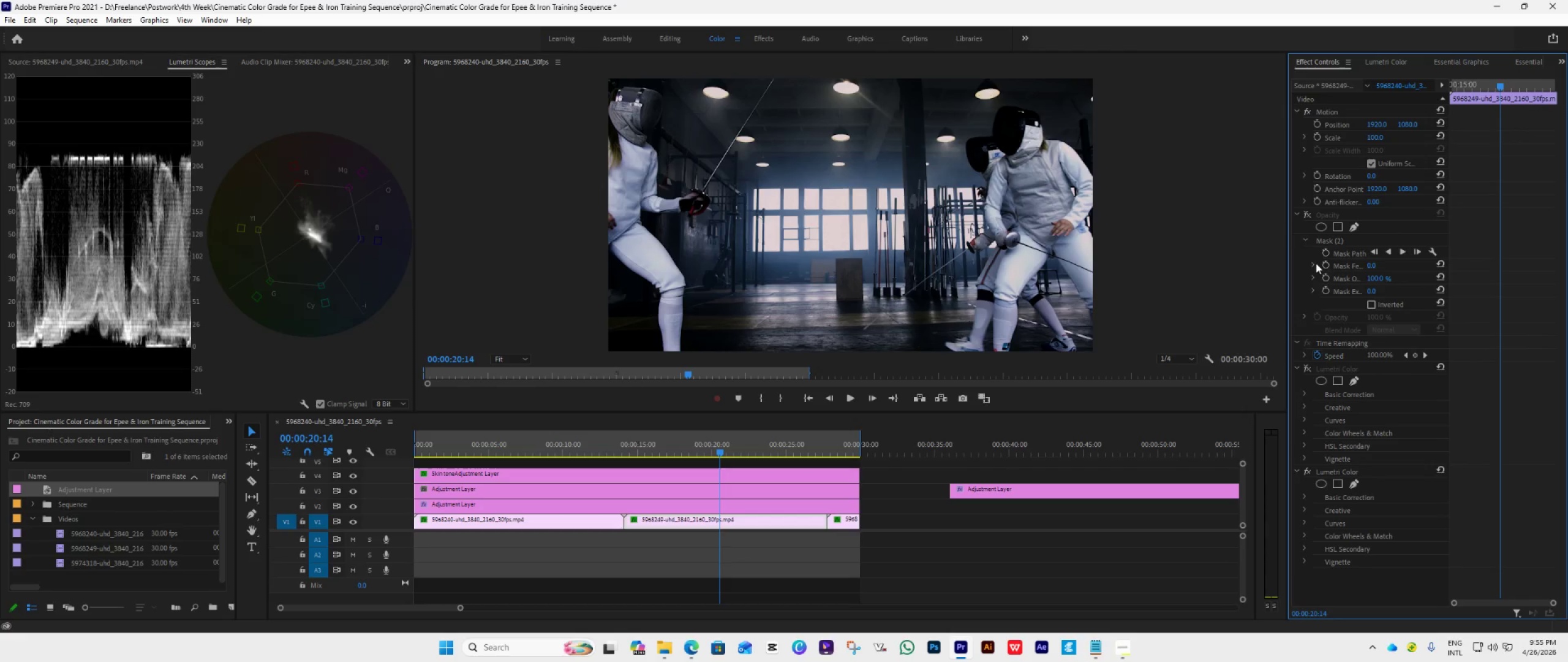 
left_click([1384, 63])
 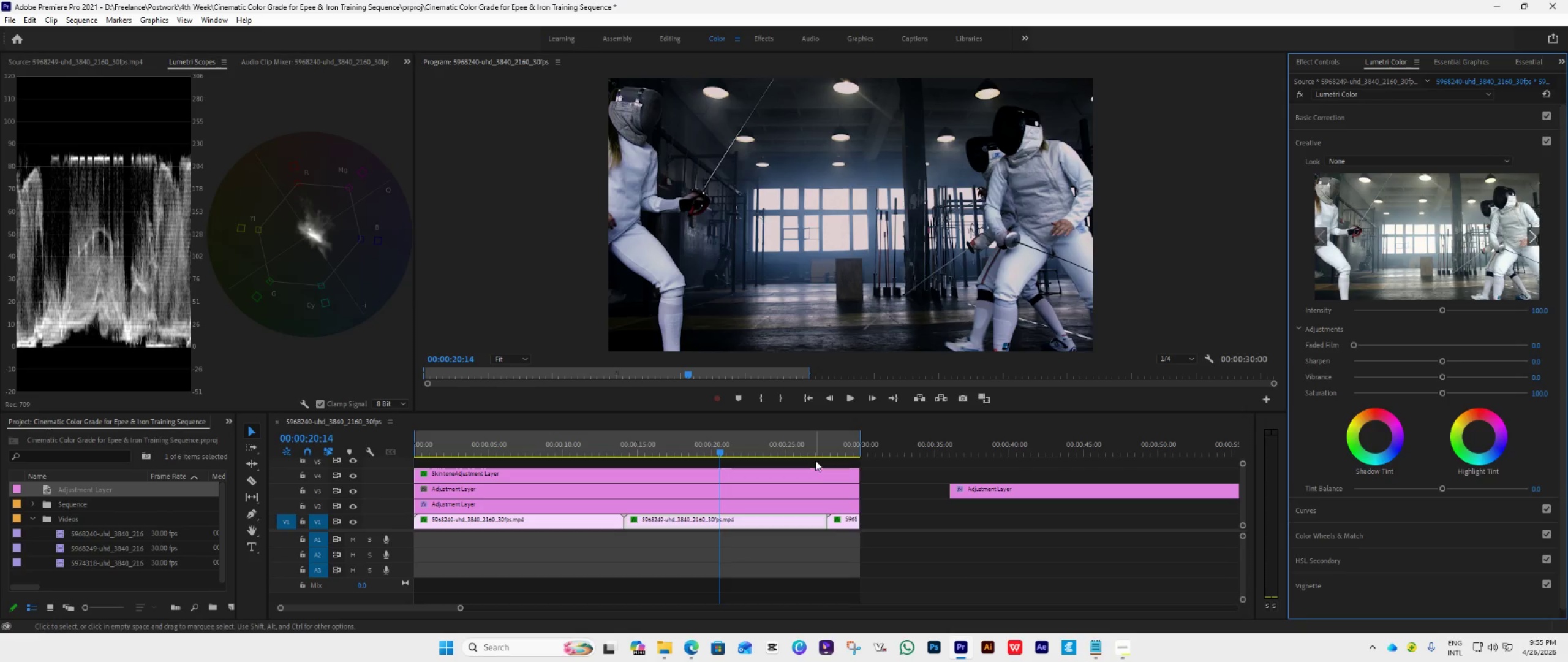 
left_click([809, 474])
 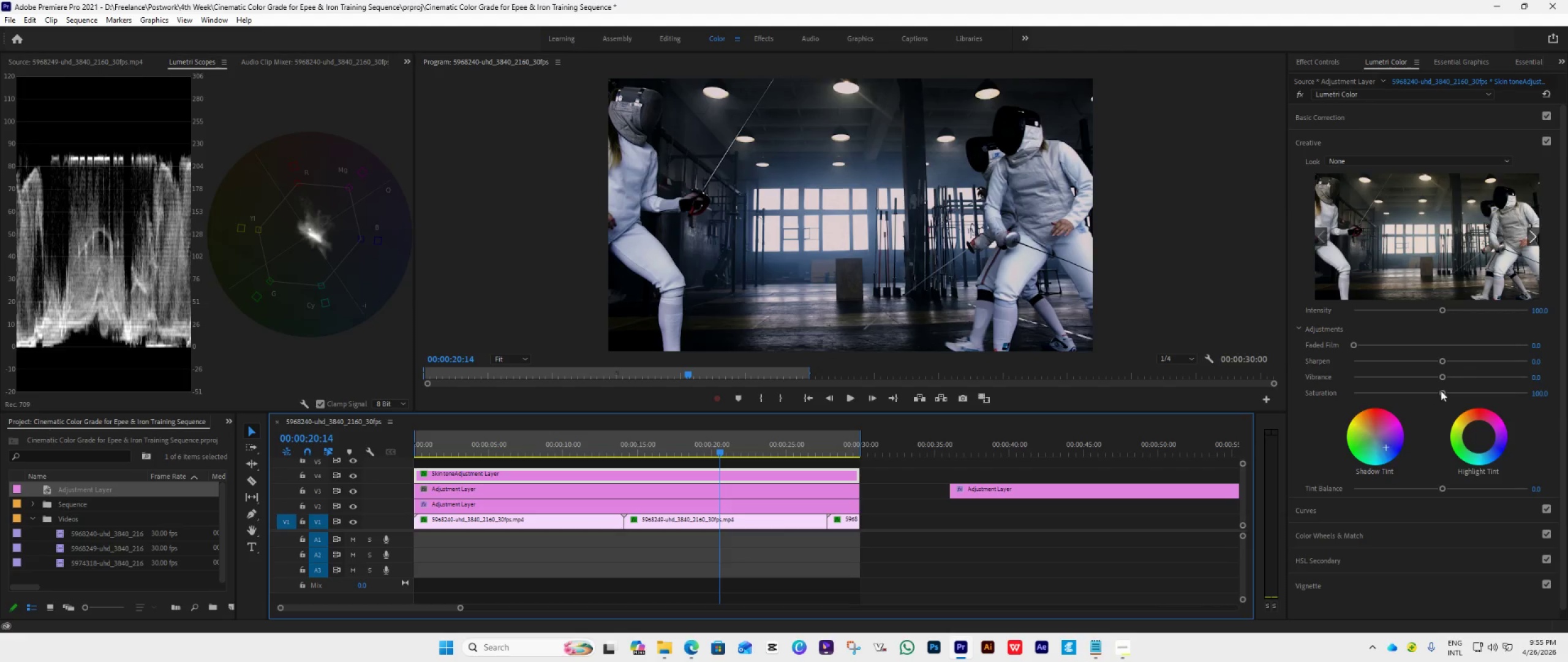 
left_click_drag(start_coordinate=[1445, 377], to_coordinate=[1447, 419])
 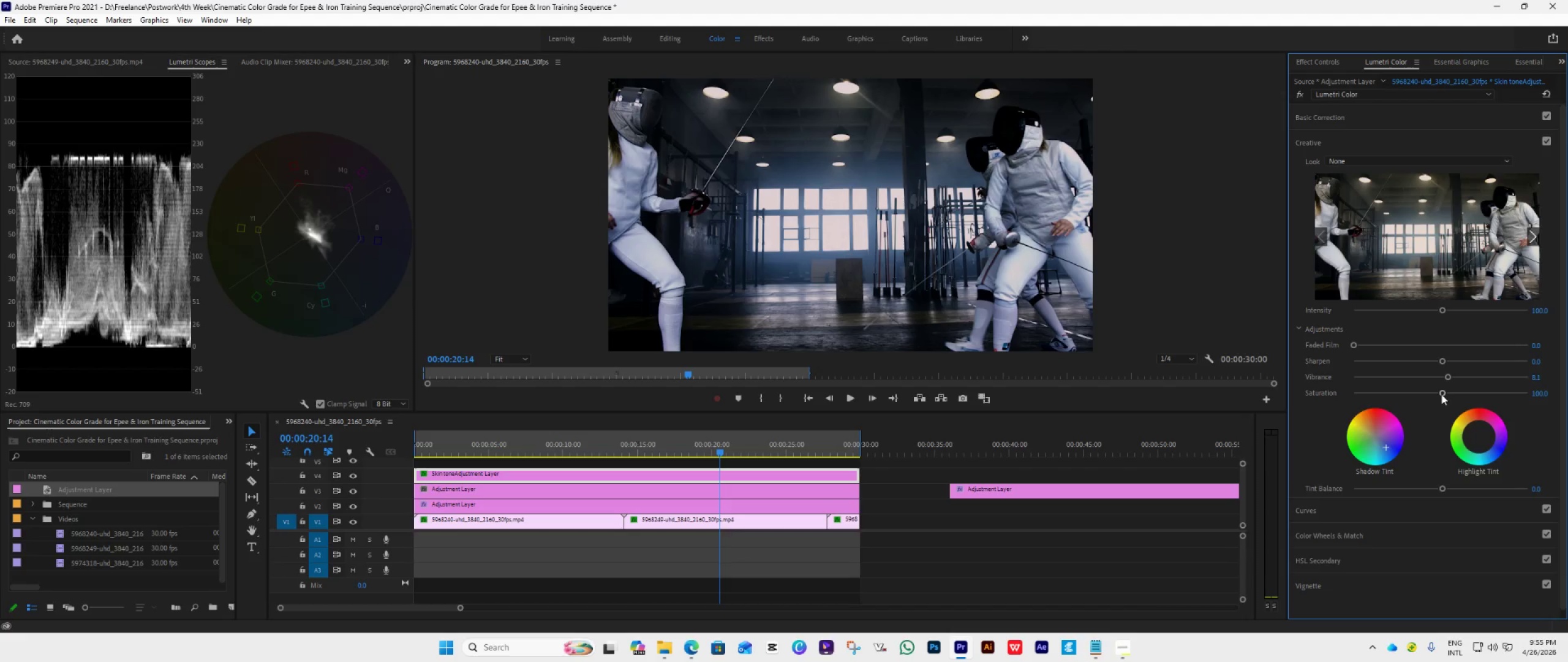 
left_click_drag(start_coordinate=[1441, 394], to_coordinate=[1445, 398])
 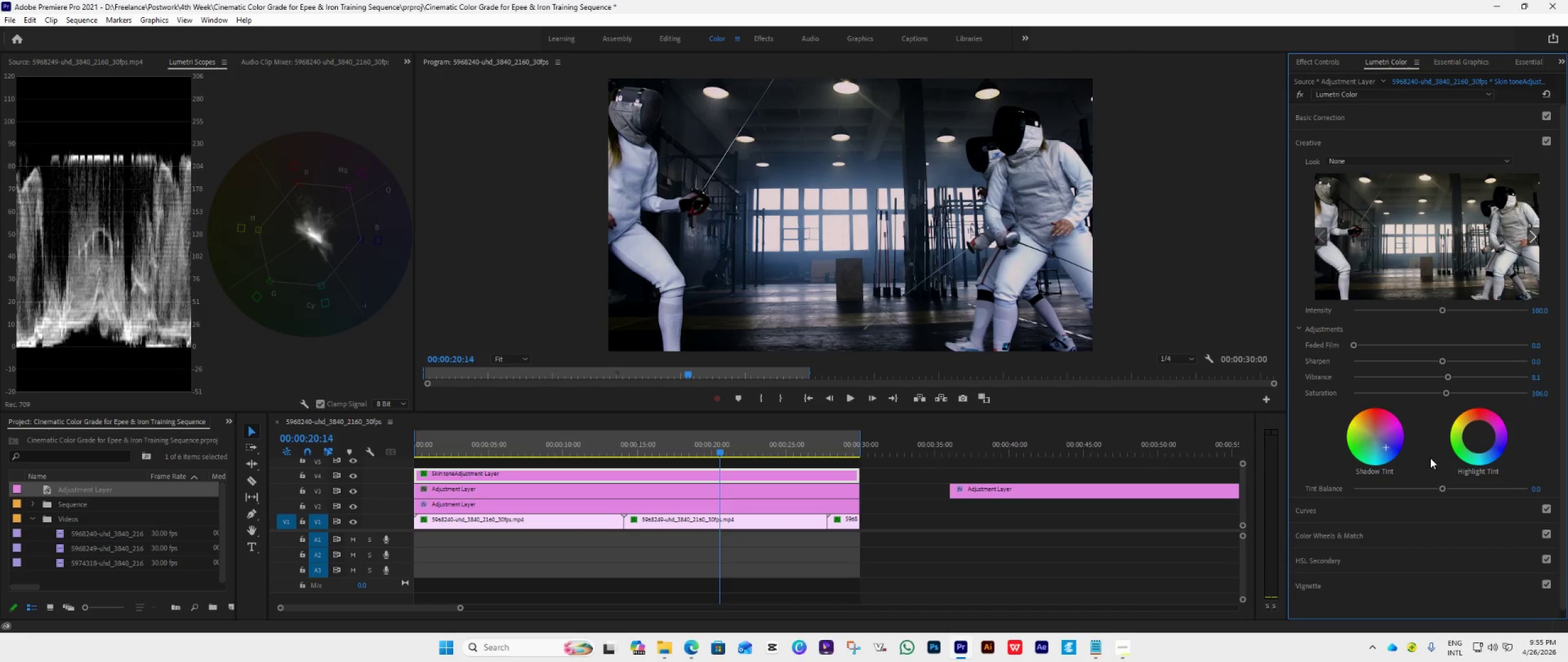 
wait(5.8)
 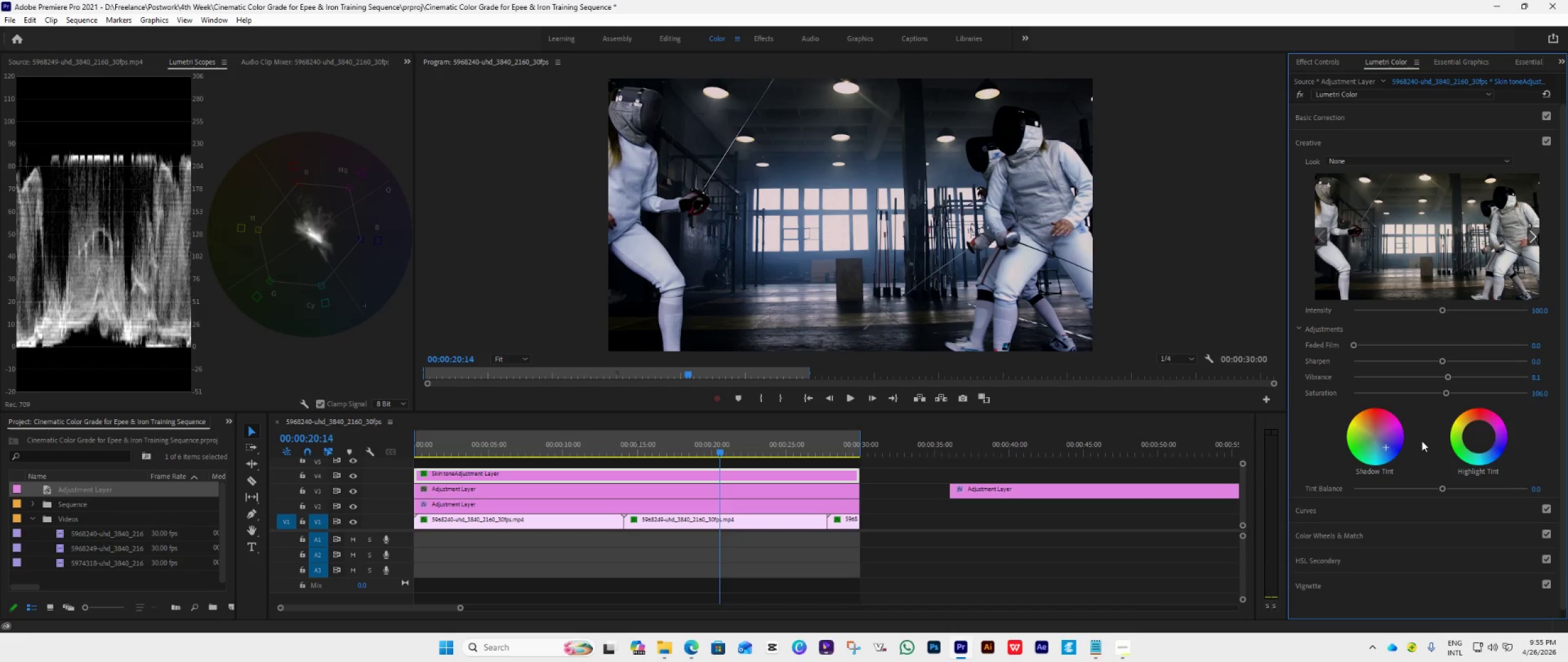 
left_click_drag(start_coordinate=[1384, 446], to_coordinate=[1378, 438])
 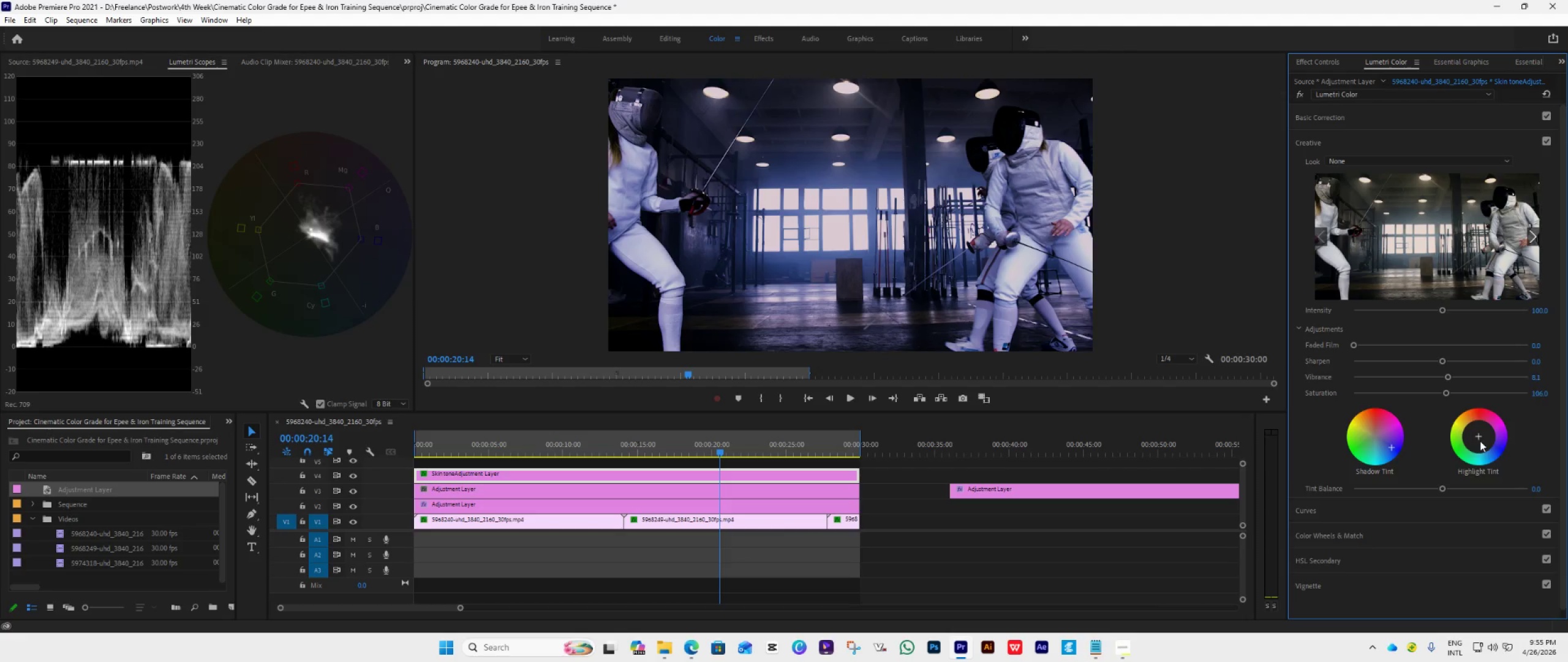 
left_click_drag(start_coordinate=[1477, 434], to_coordinate=[1398, 272])
 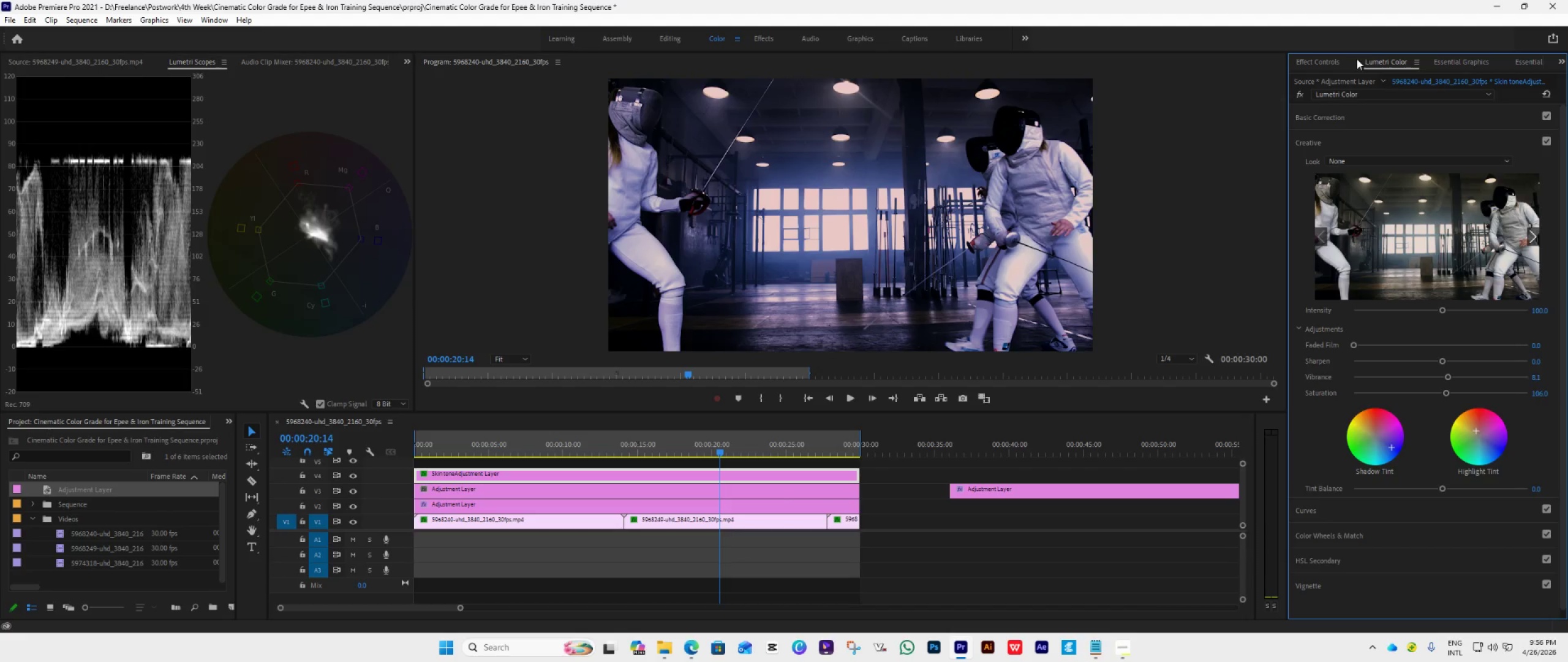 
left_click([1316, 61])
 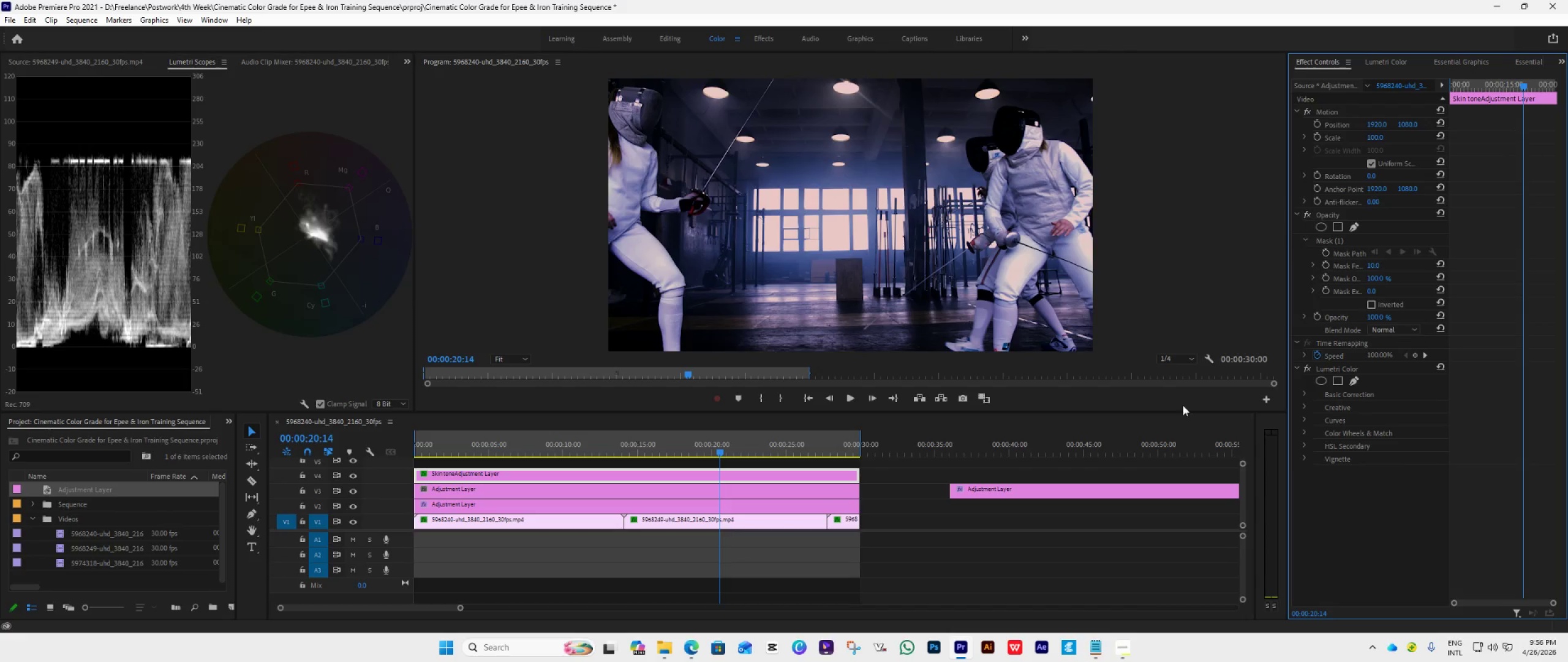 
left_click([728, 519])
 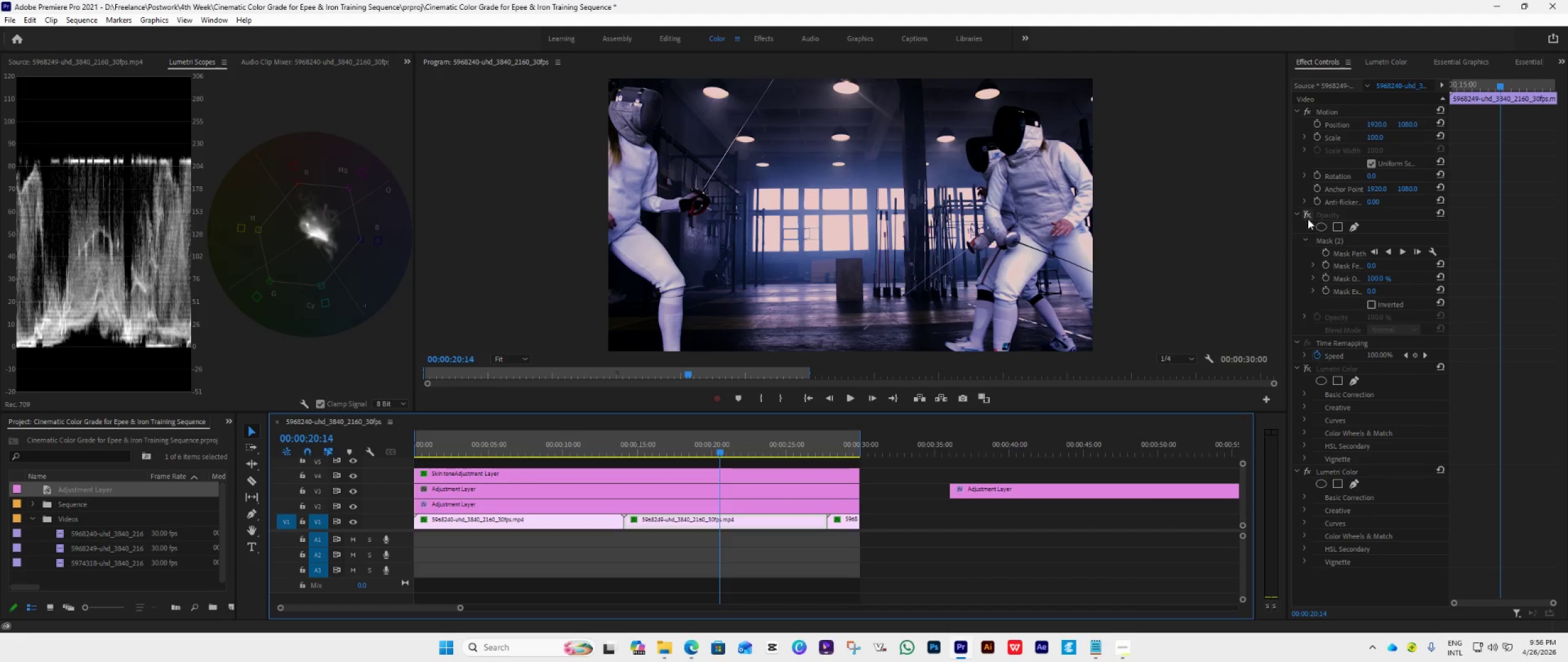 
left_click([1305, 217])
 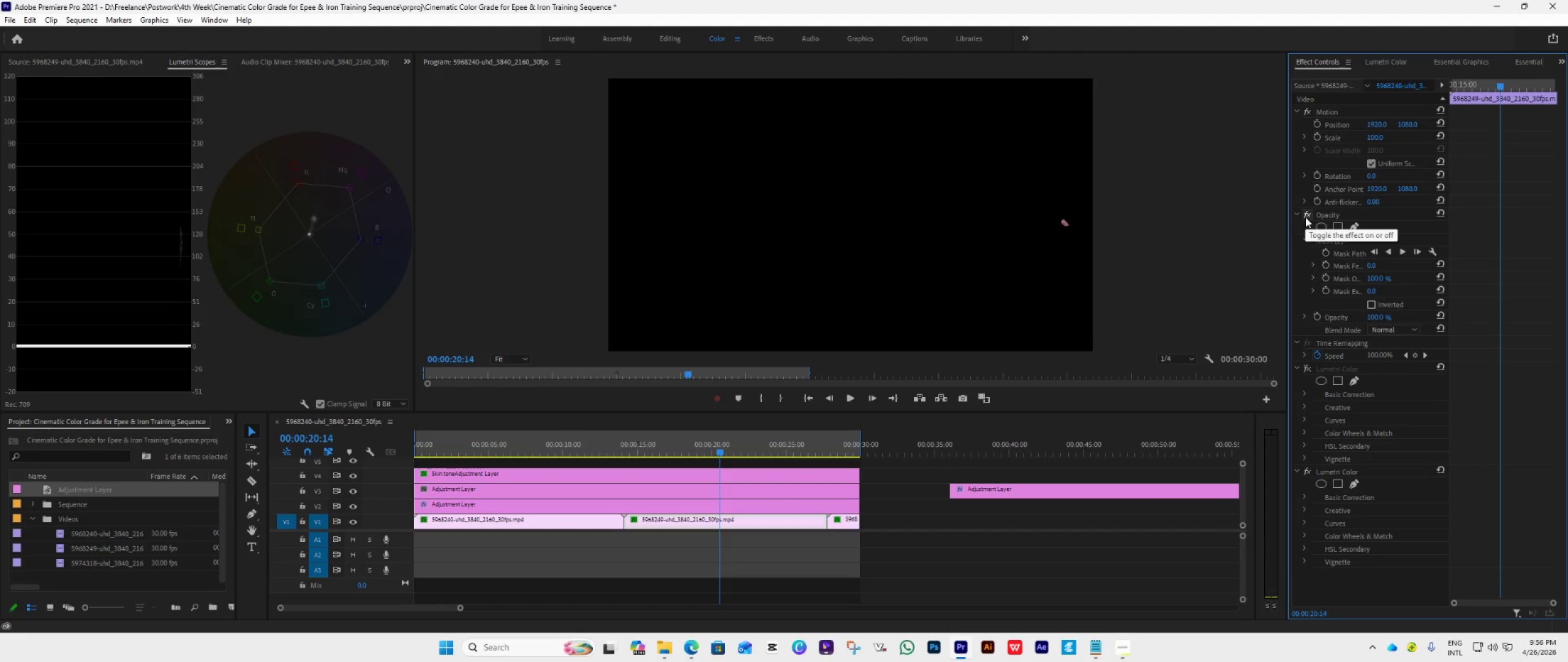 
left_click([1305, 217])
 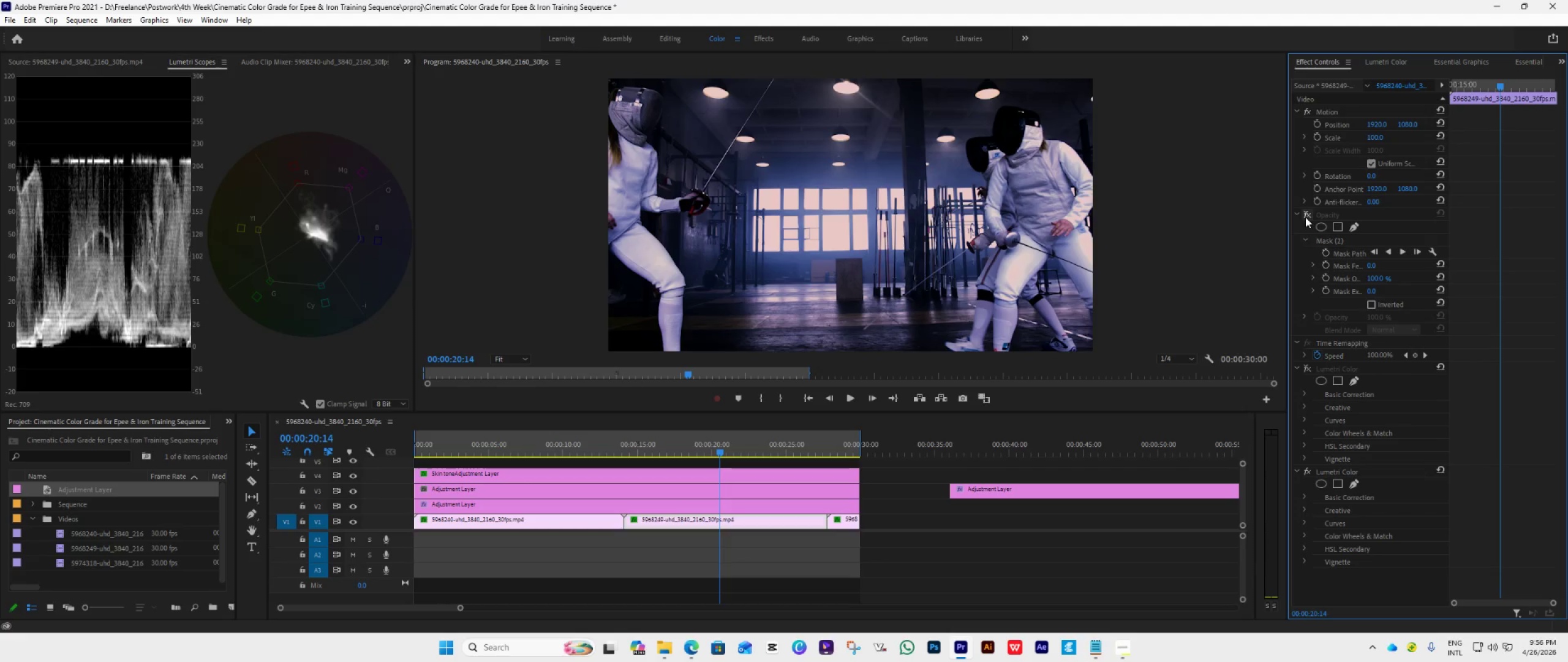 
left_click([1305, 217])
 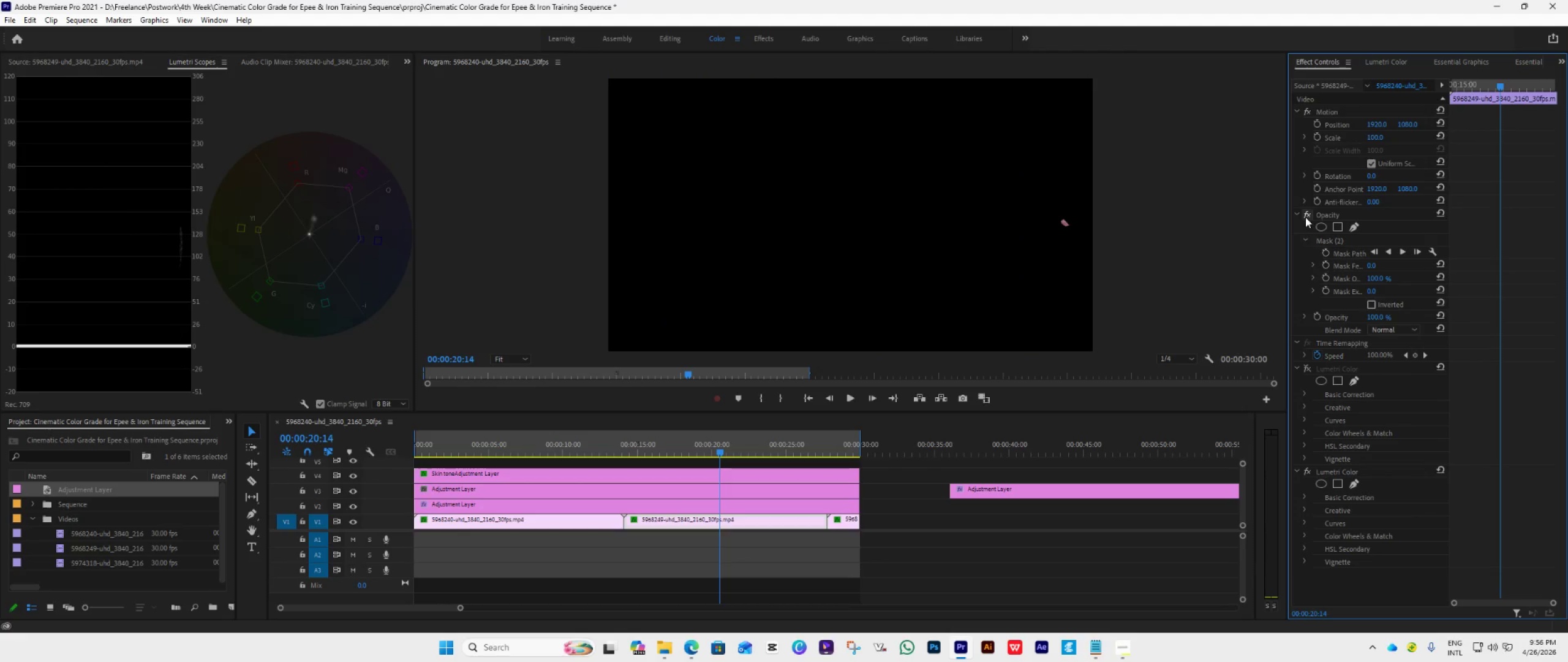 
left_click([1305, 217])
 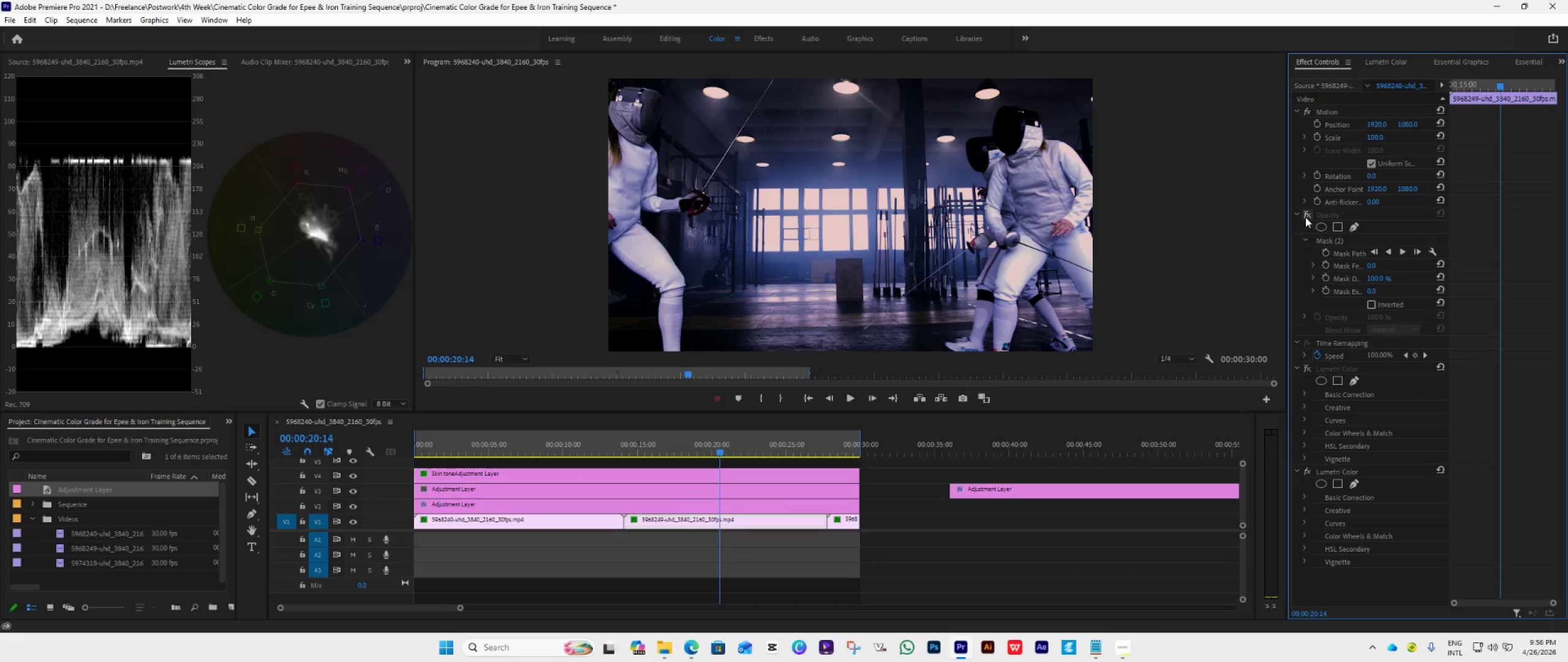 
left_click([1305, 217])
 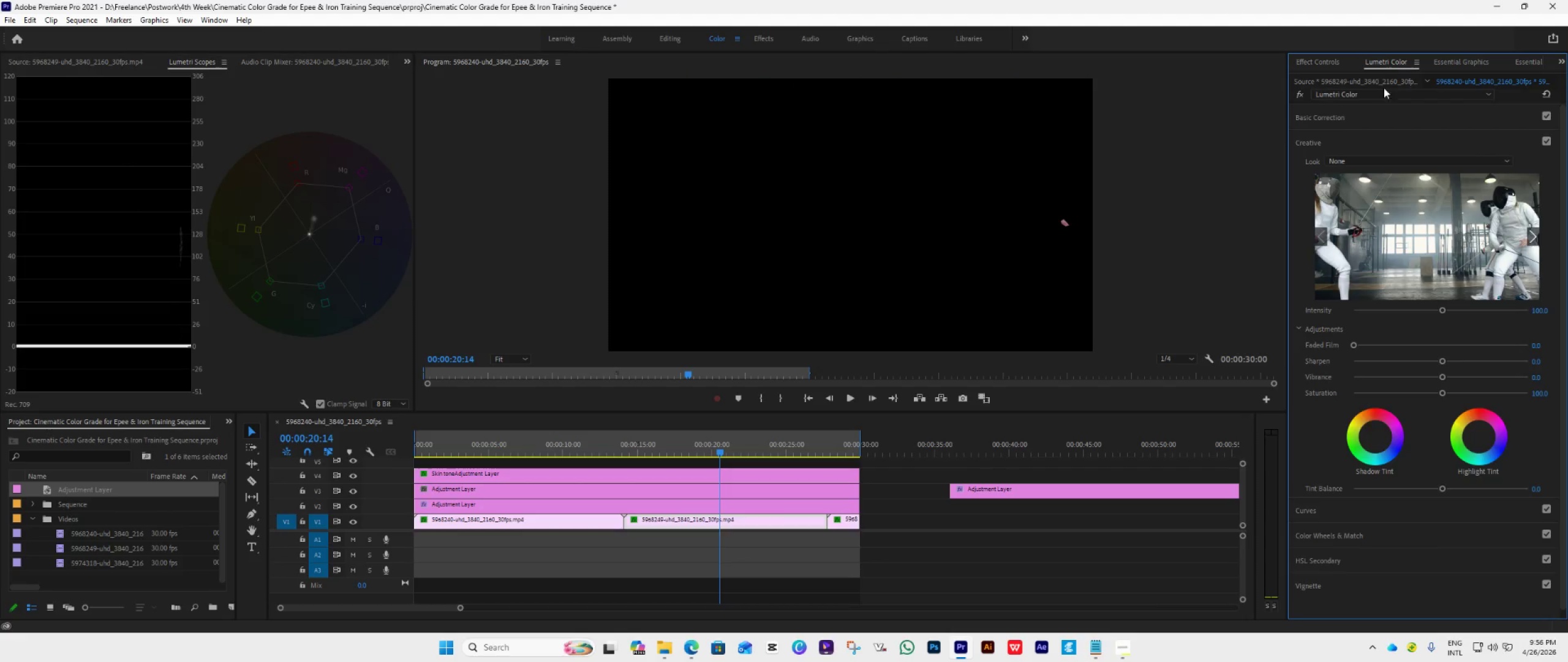 
wait(5.55)
 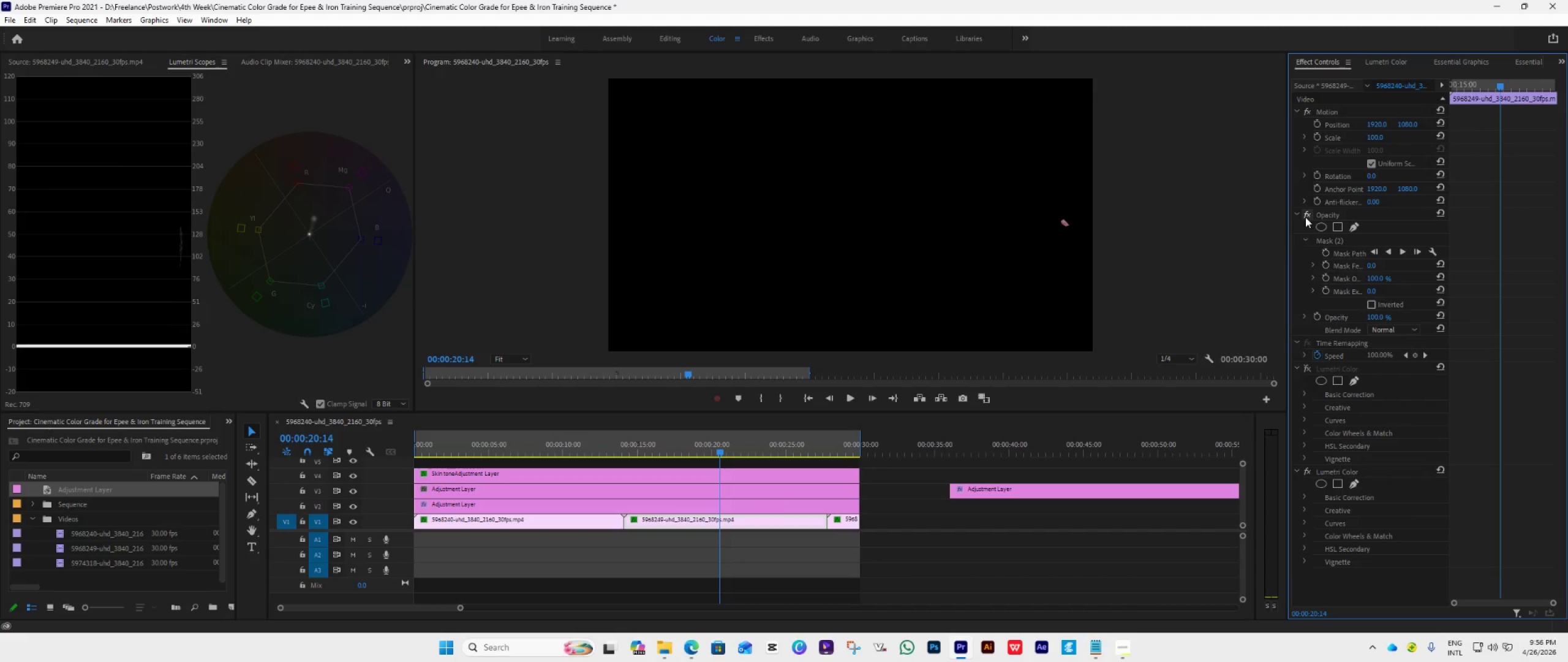 
left_click_drag(start_coordinate=[1479, 436], to_coordinate=[1462, 359])
 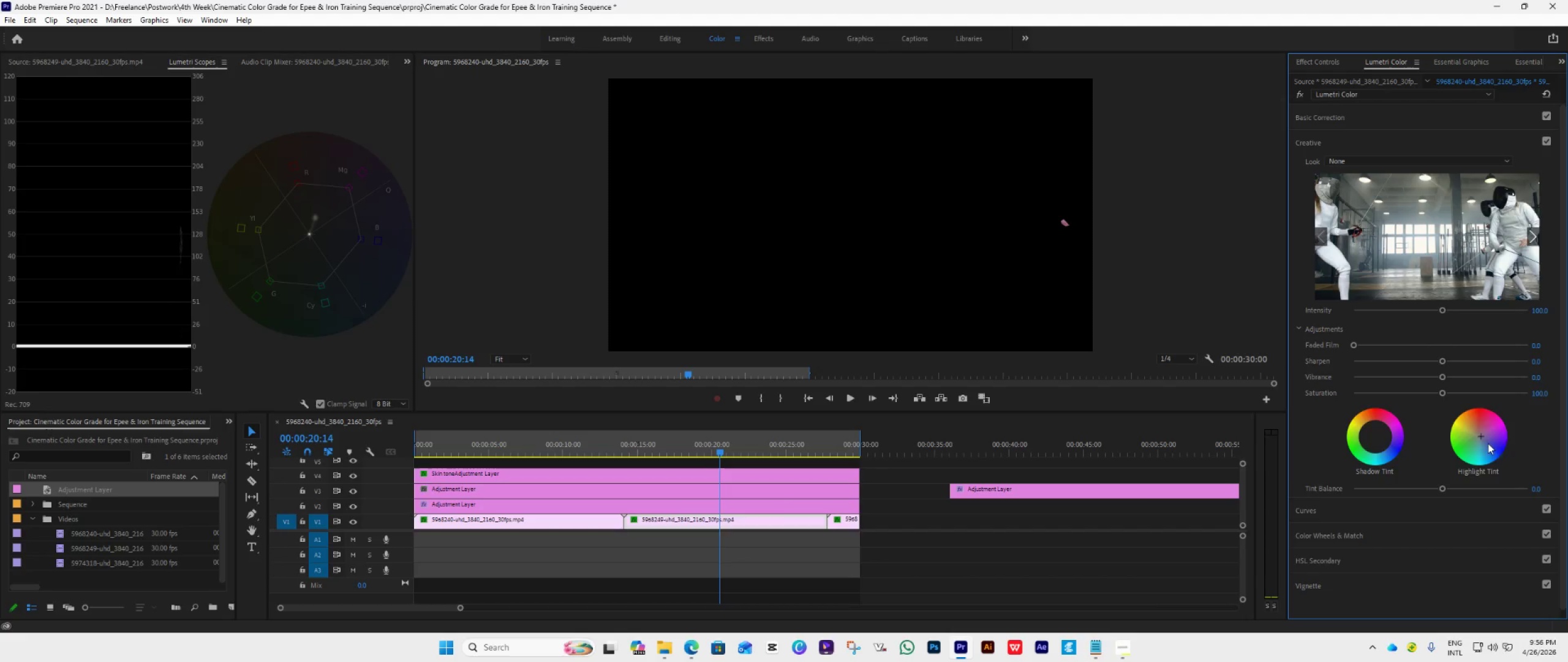 
double_click([1488, 443])
 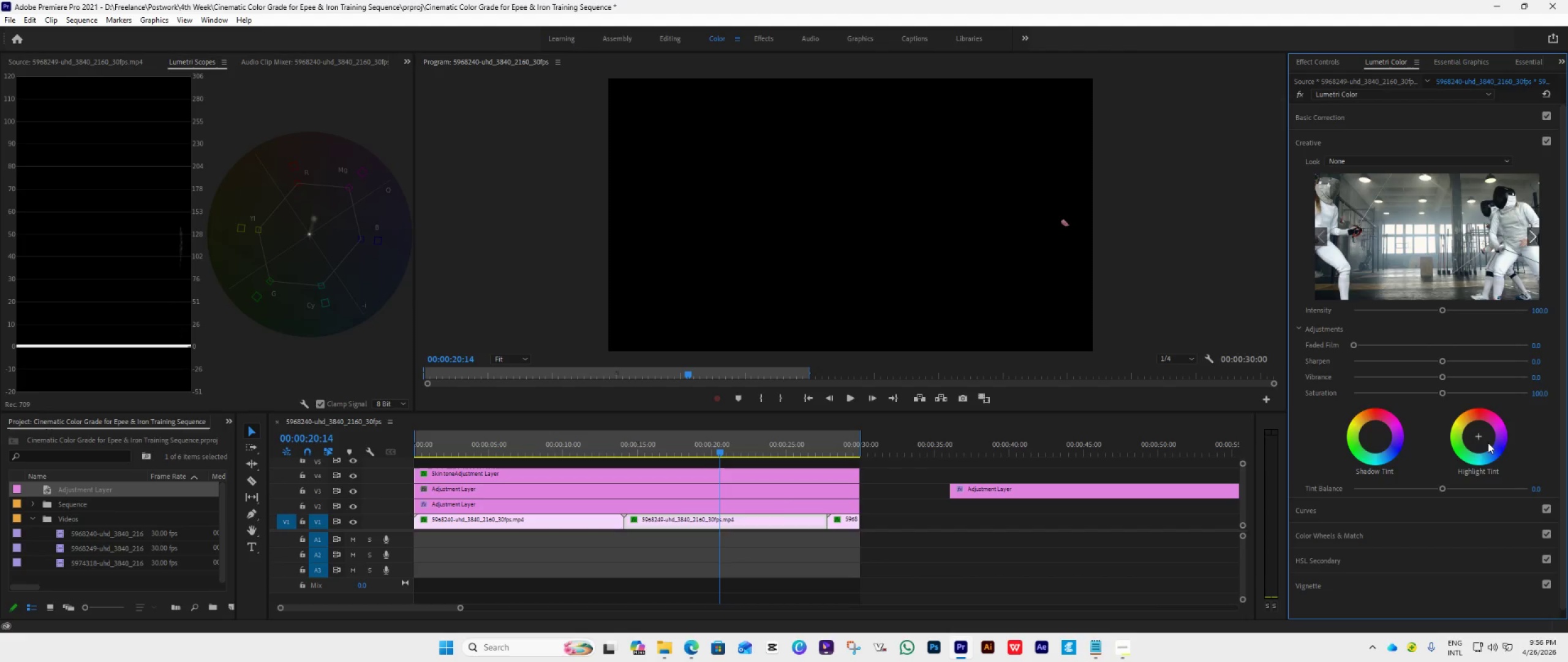 
wait(9.11)
 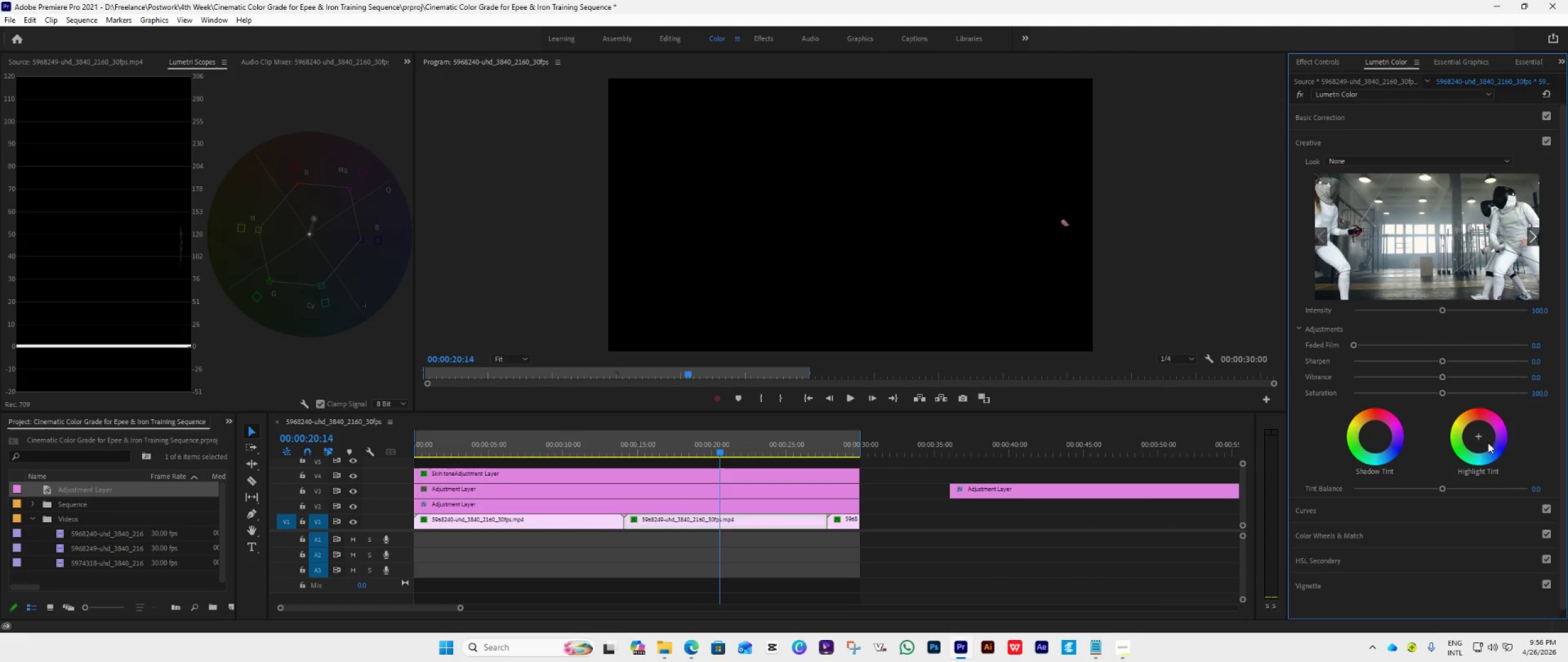 
left_click([719, 477])
 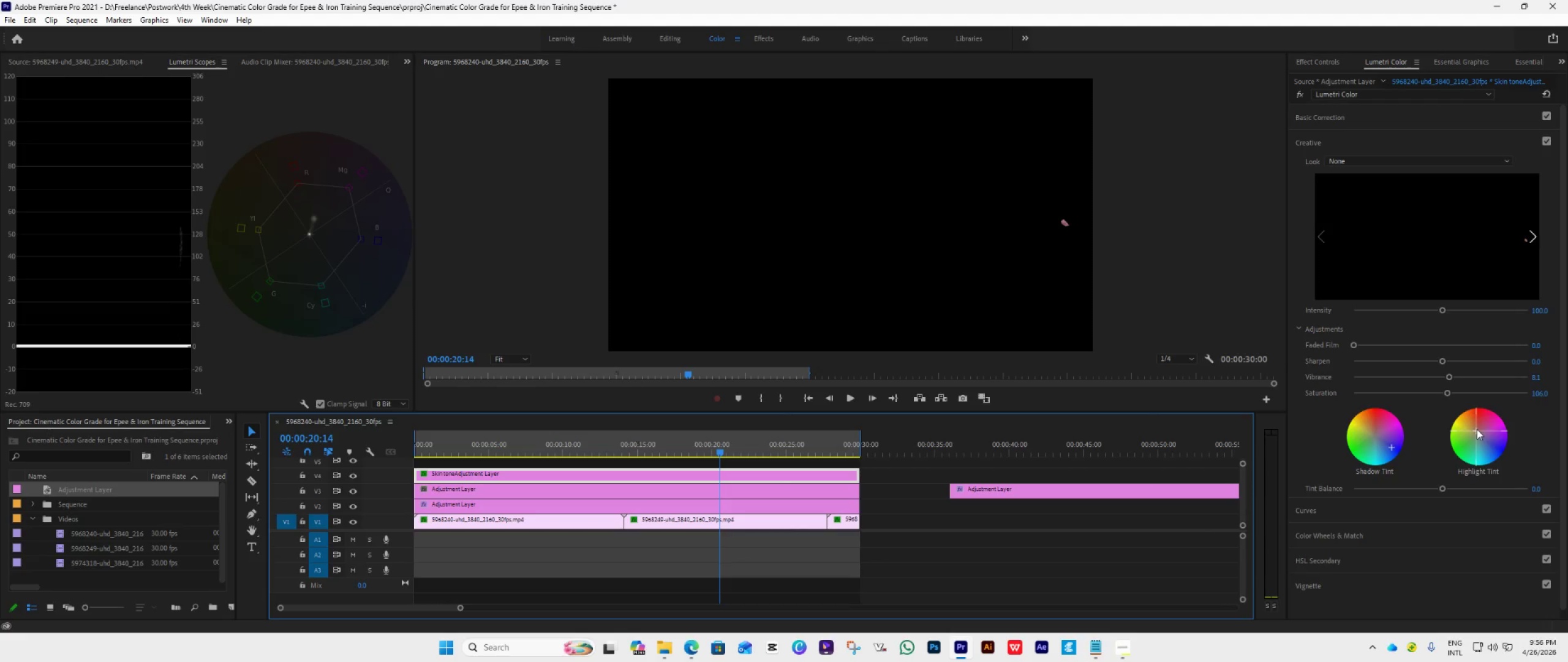 
wait(5.81)
 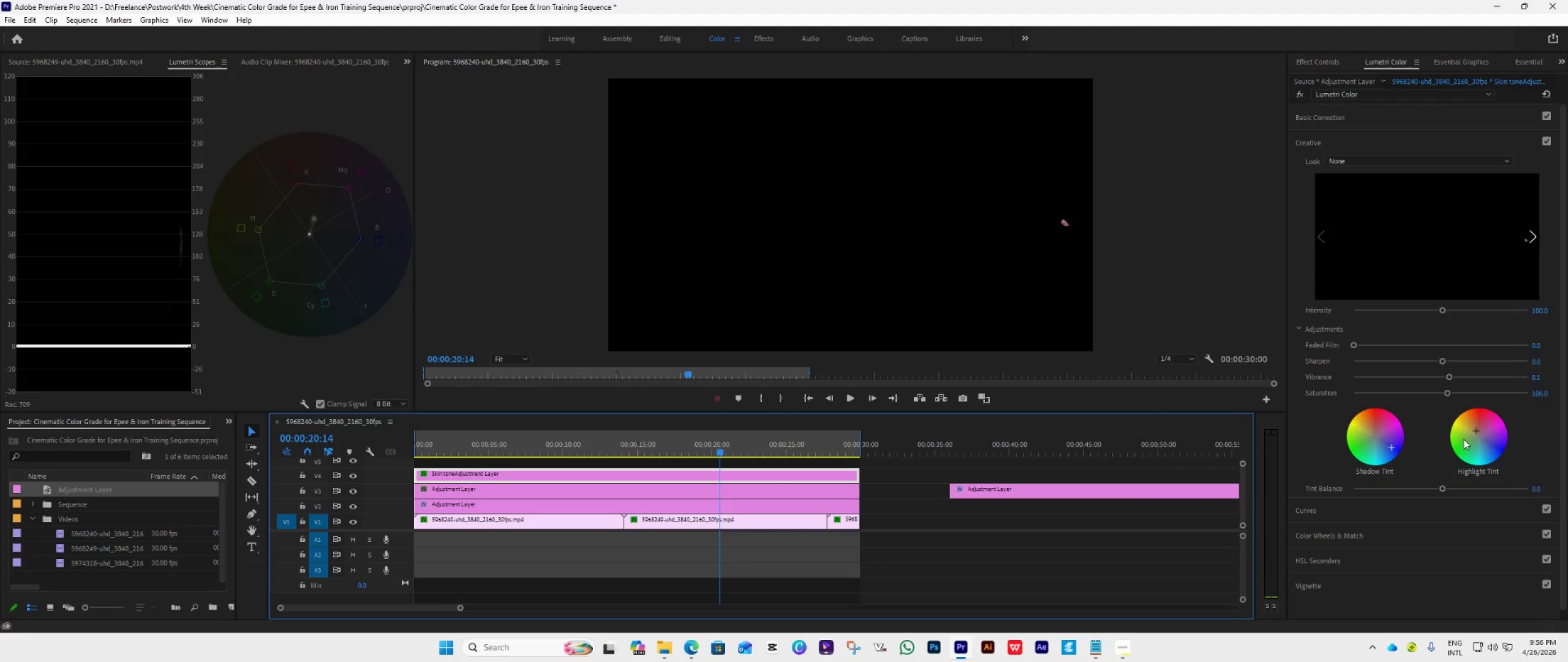 
left_click_drag(start_coordinate=[1477, 430], to_coordinate=[1509, 474])
 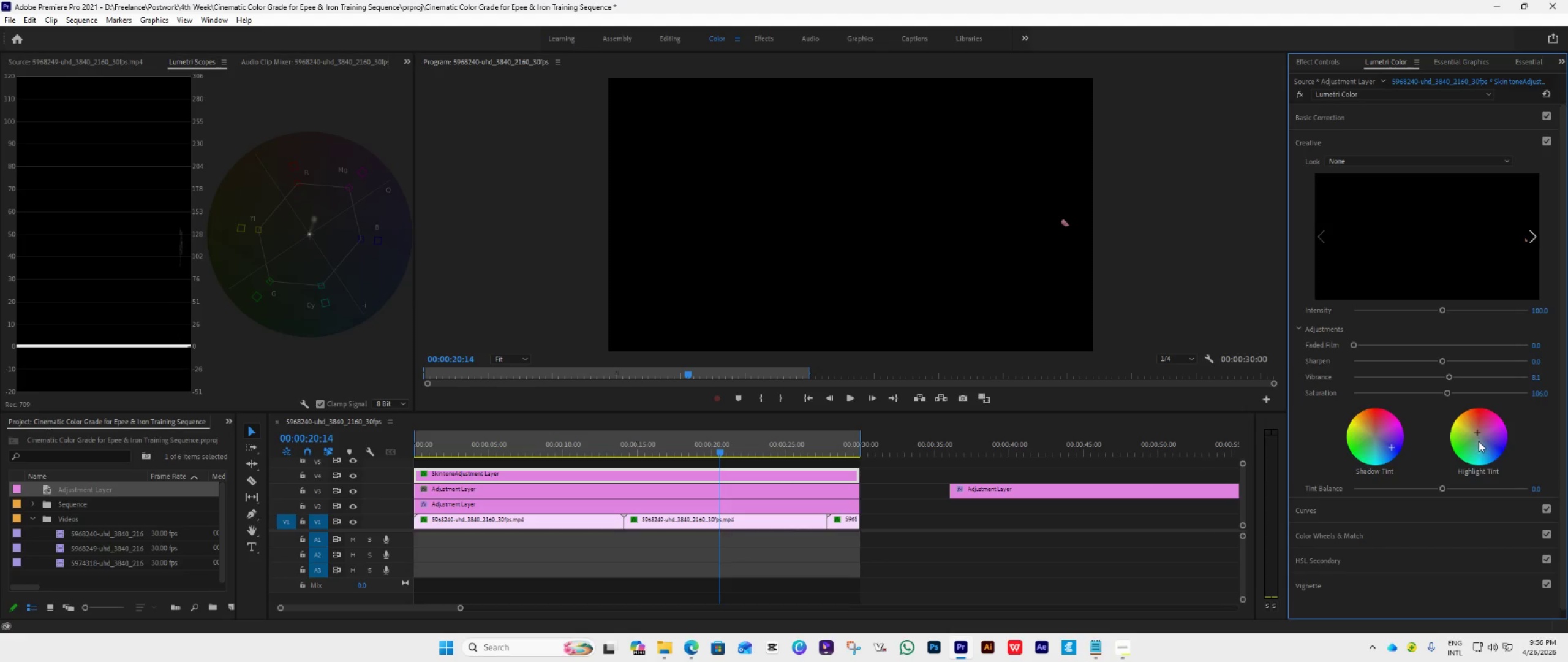 
double_click([1479, 441])
 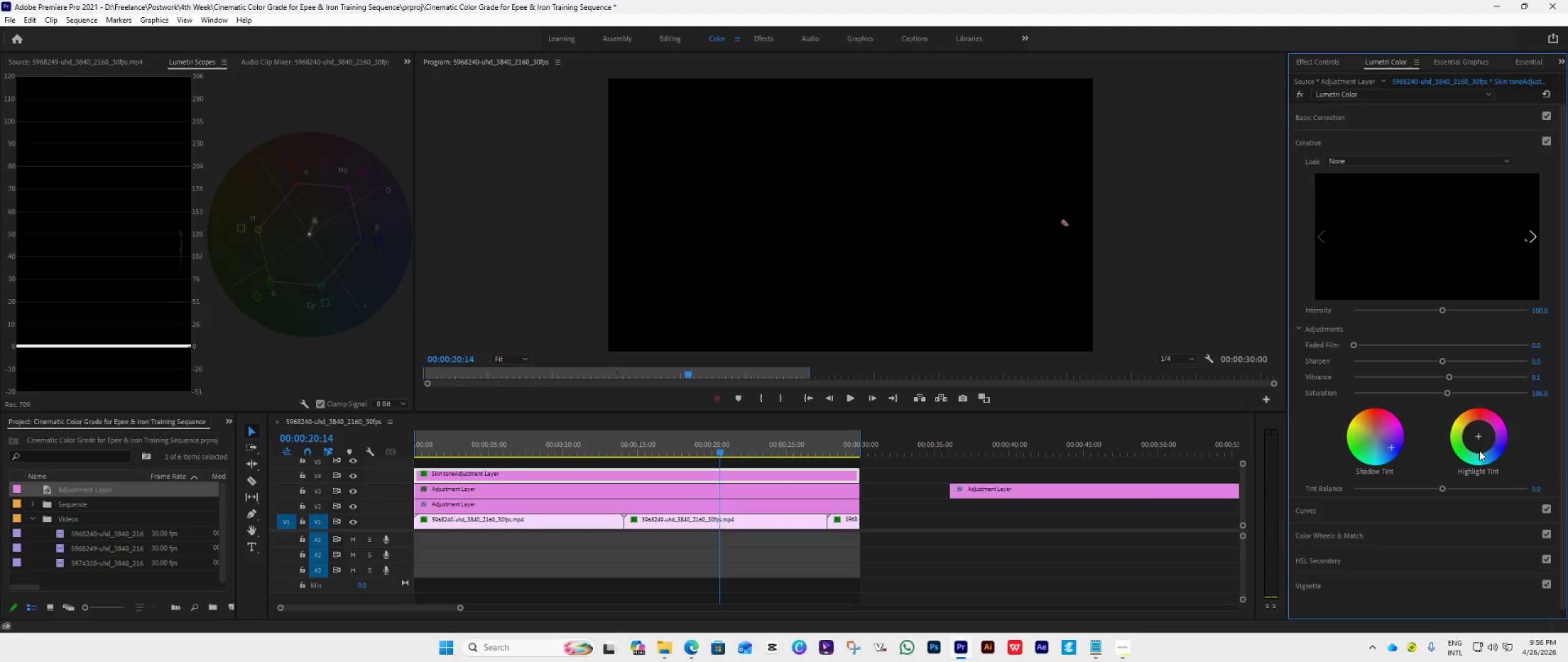 
double_click([1491, 446])
 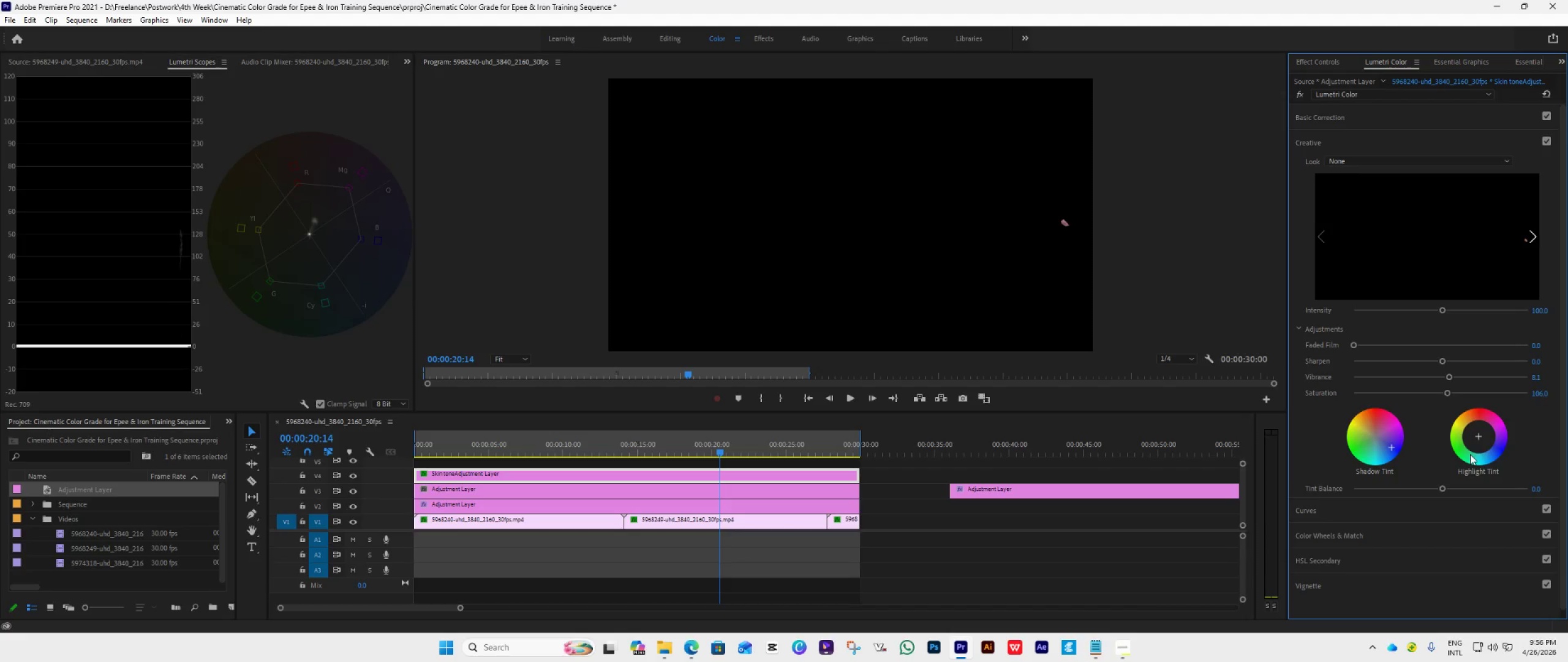 
mouse_move([856, 477])
 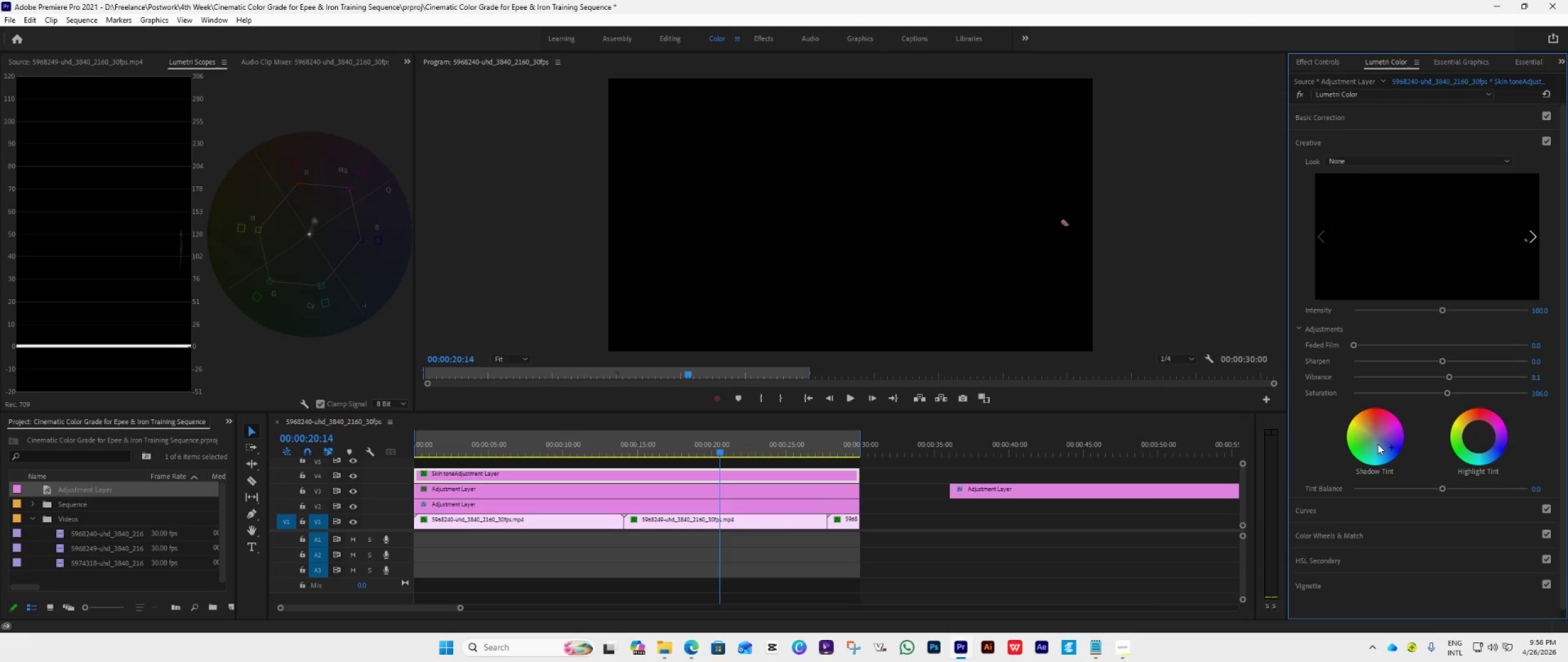 
double_click([1378, 444])
 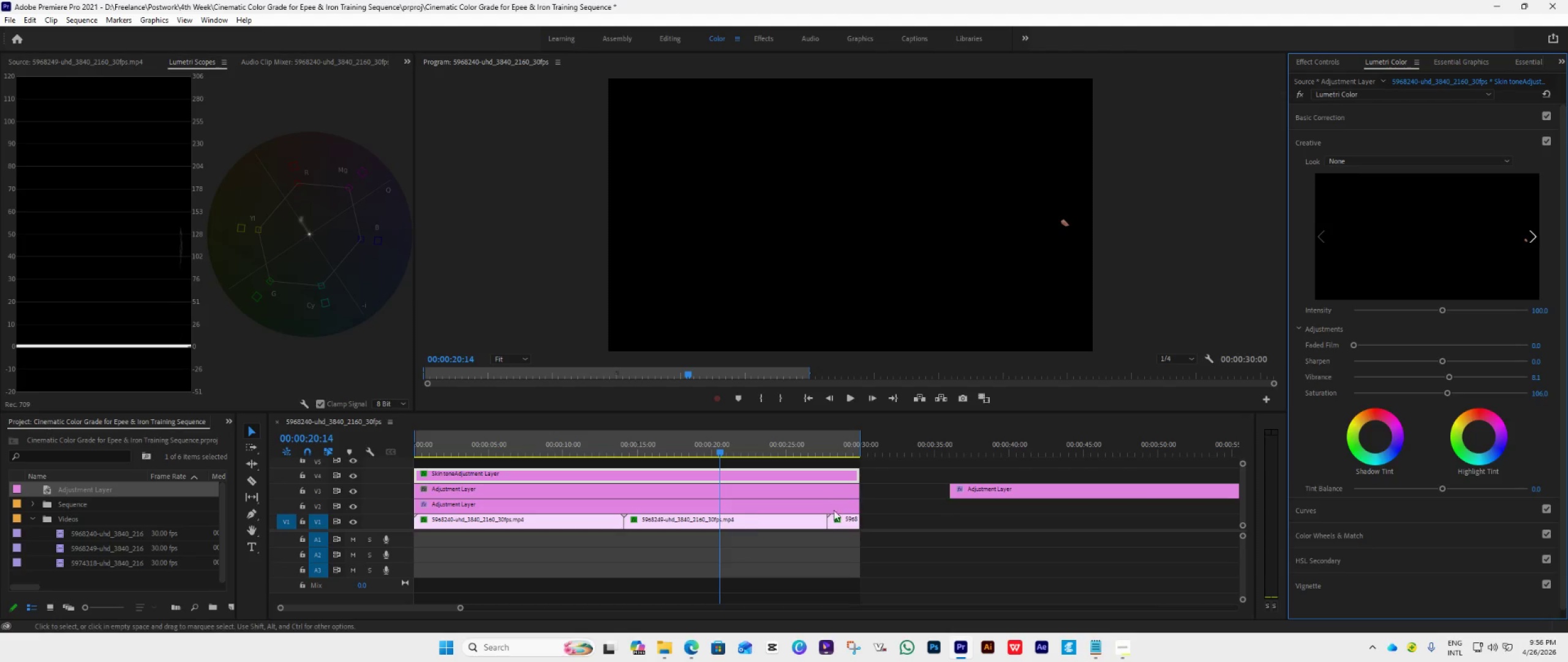 
left_click([727, 484])
 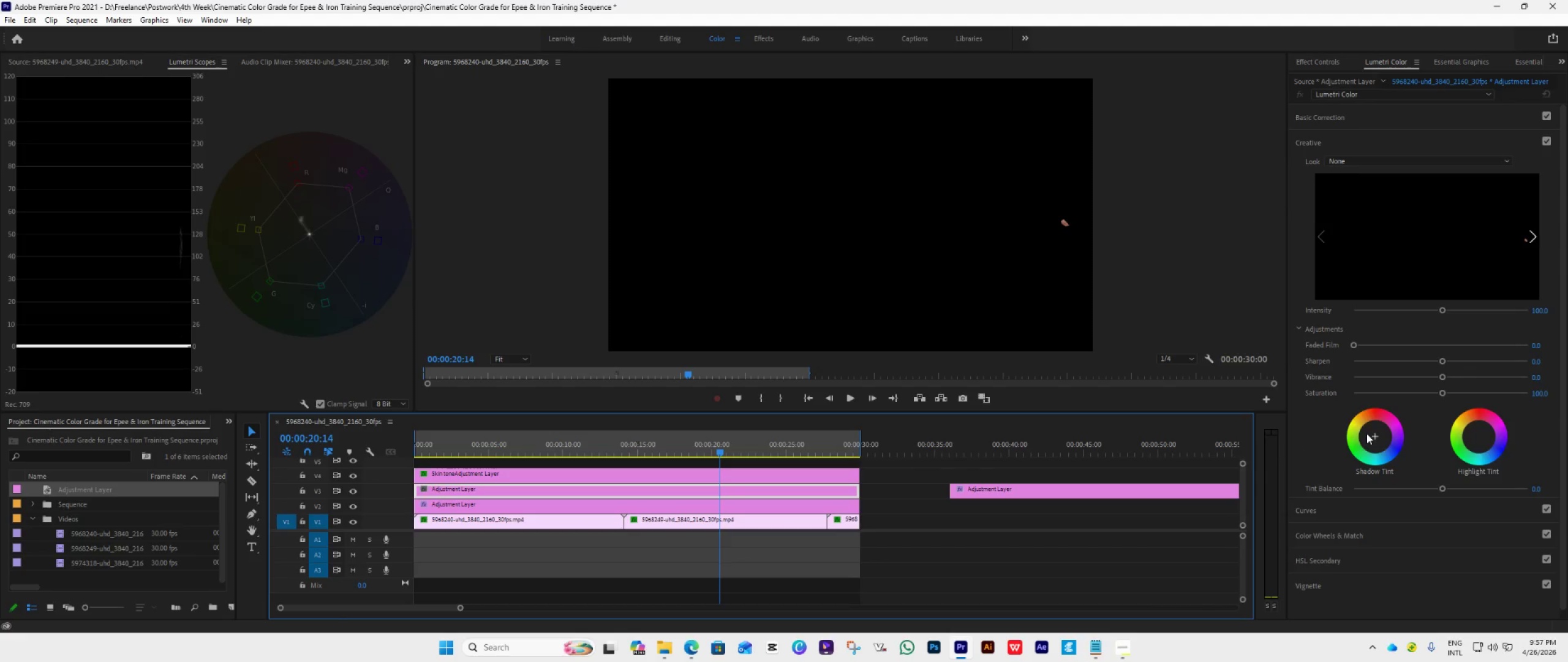 
left_click_drag(start_coordinate=[1376, 436], to_coordinate=[1392, 451])
 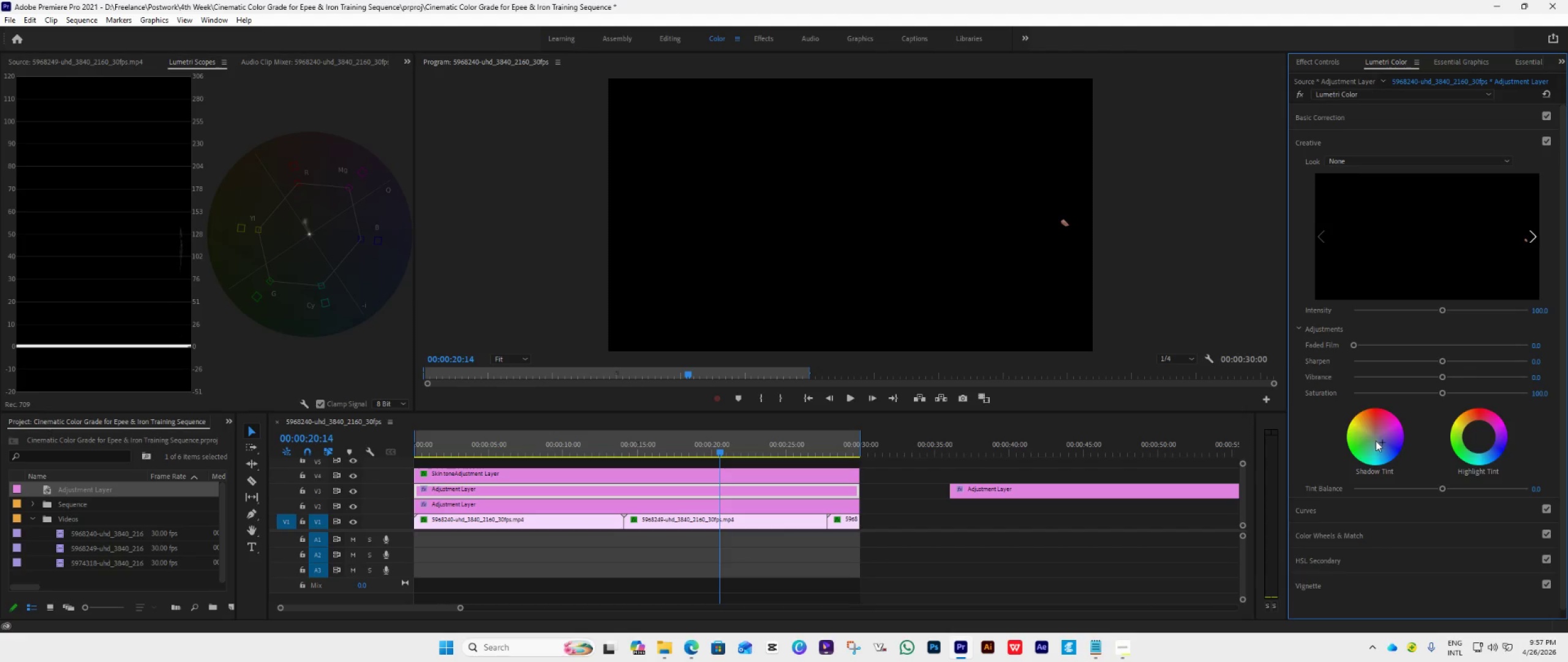 
left_click_drag(start_coordinate=[1381, 441], to_coordinate=[1468, 533])
 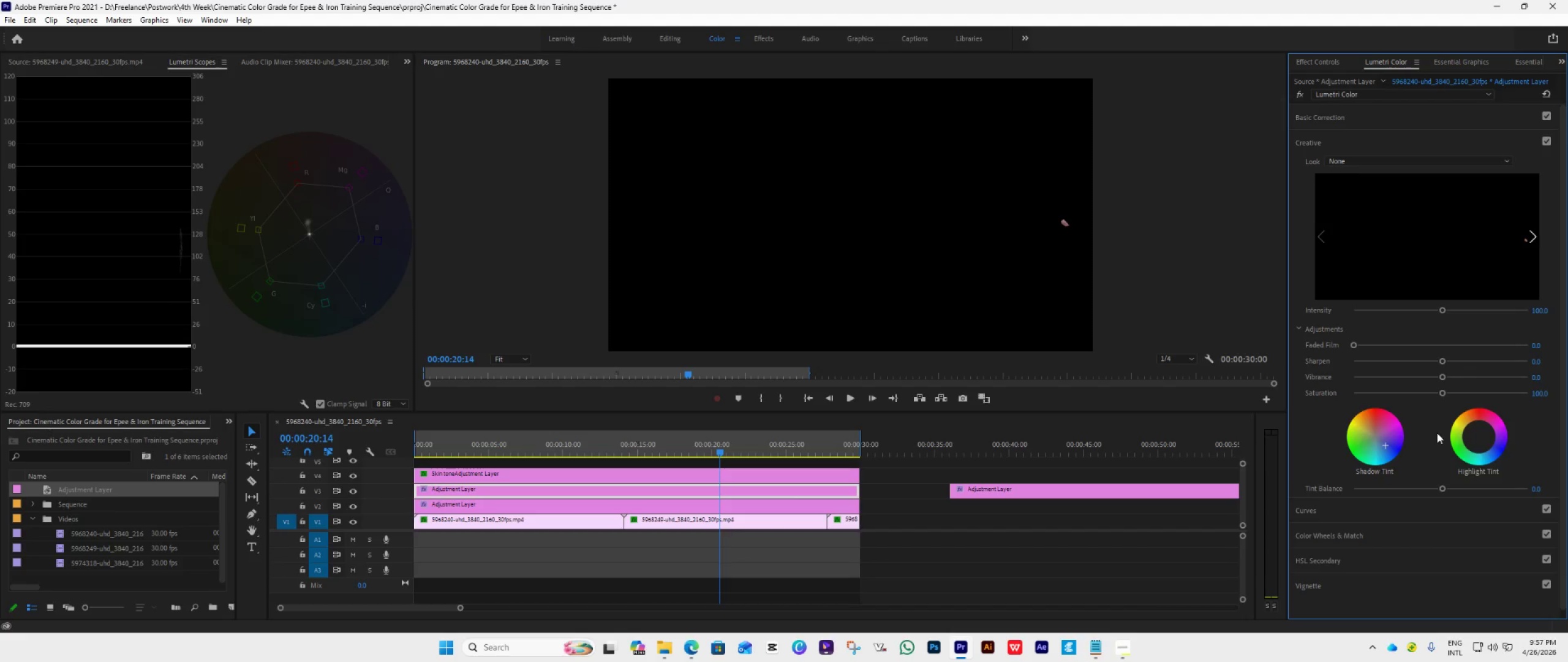 
left_click_drag(start_coordinate=[1385, 444], to_coordinate=[1425, 467])
 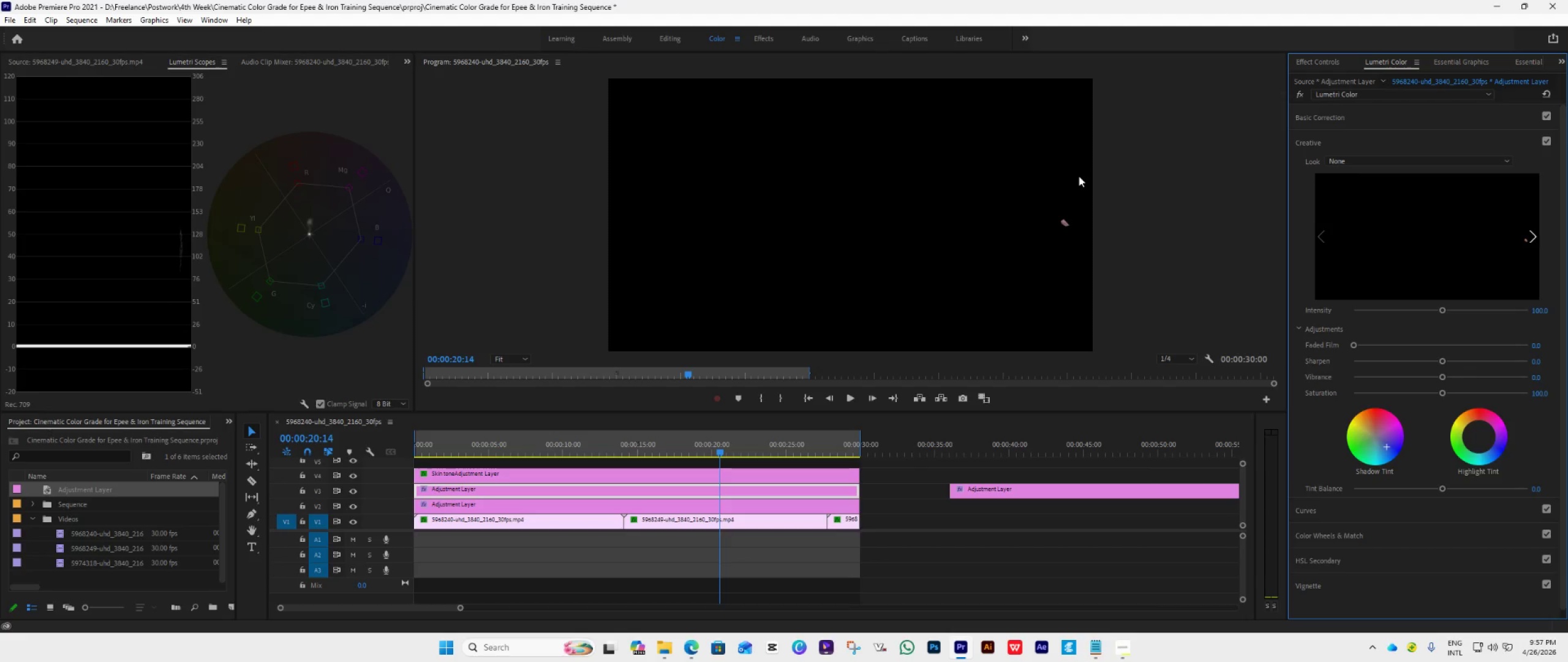 
wait(17.55)
 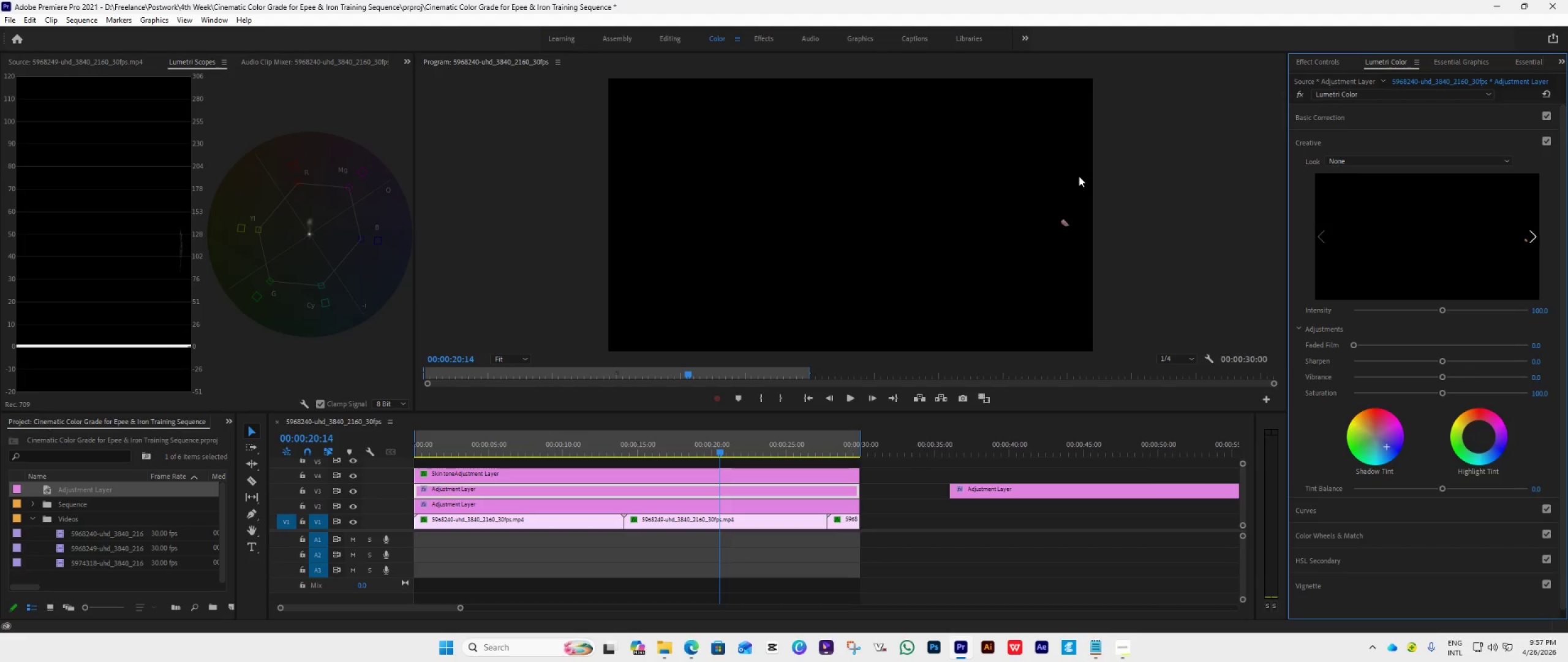 
left_click([726, 518])
 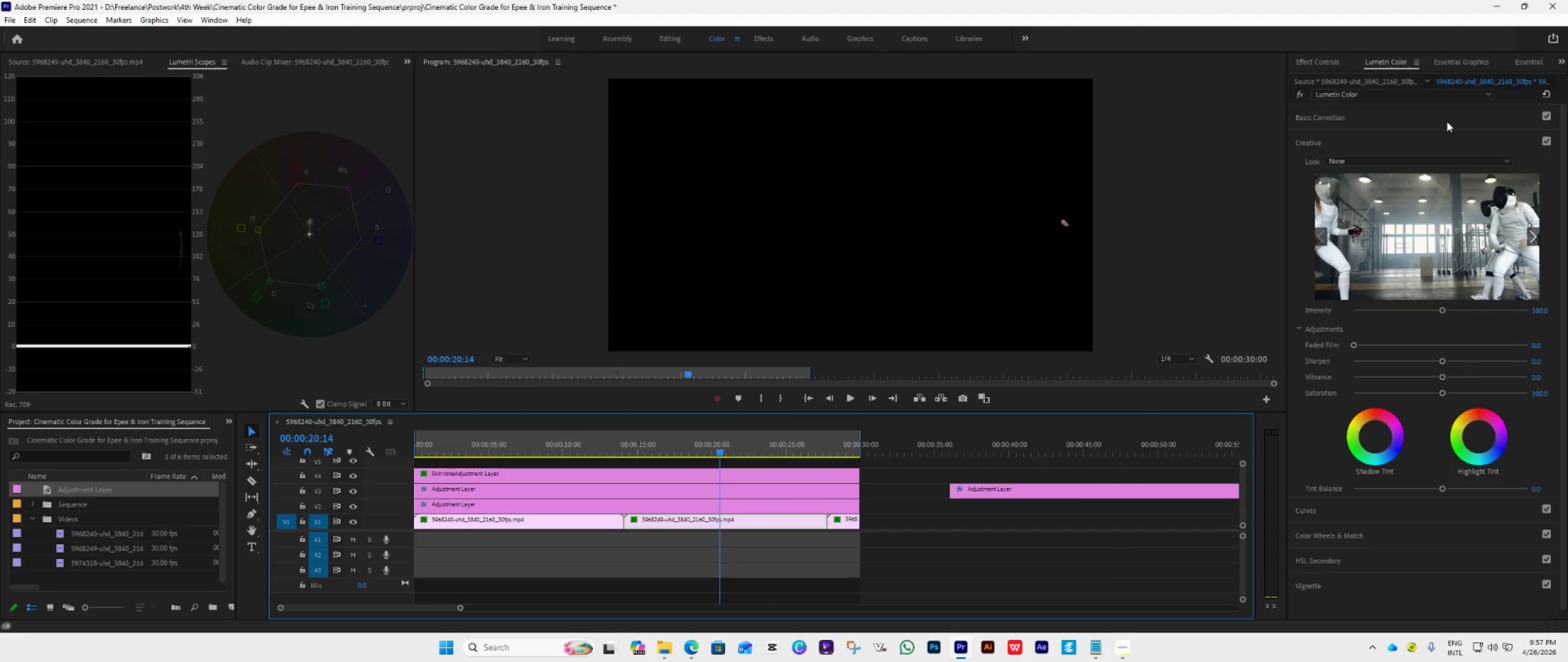 
left_click([1304, 60])
 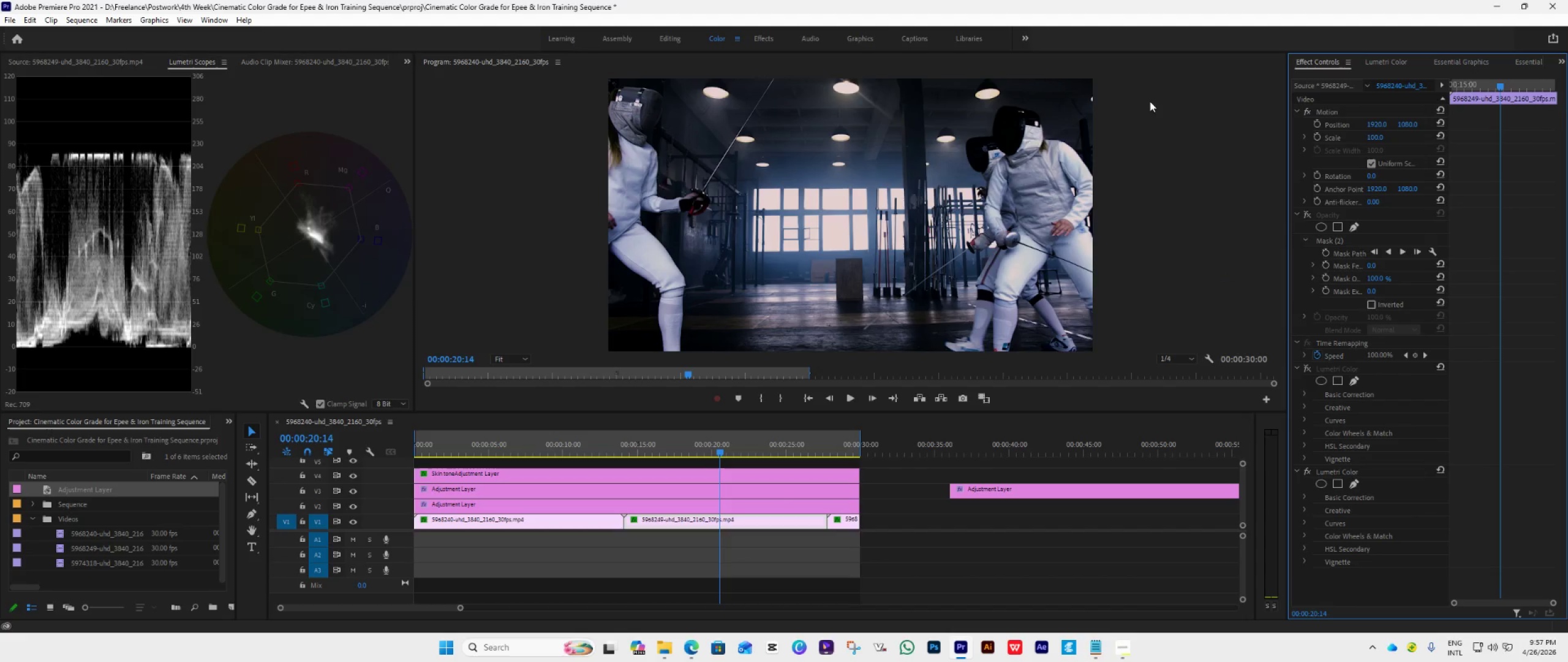 
wait(17.7)
 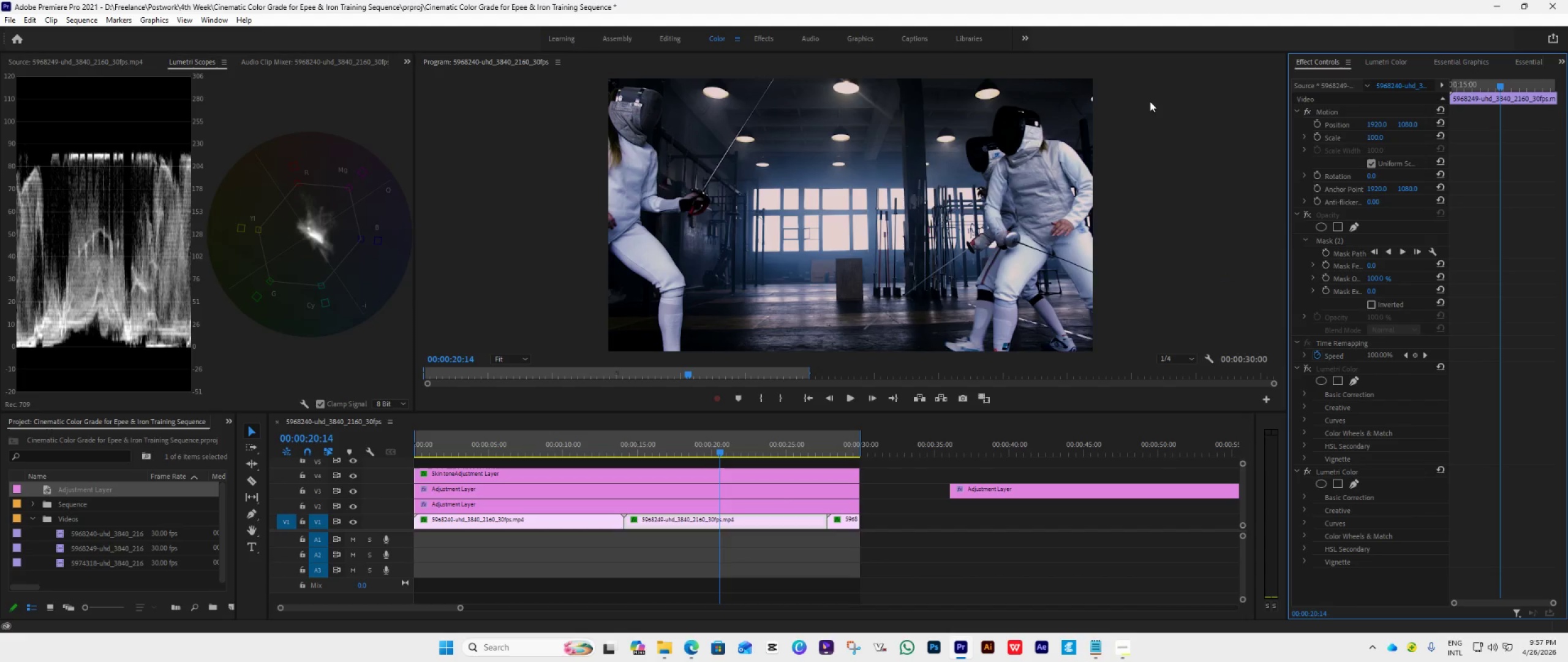 
left_click([712, 467])
 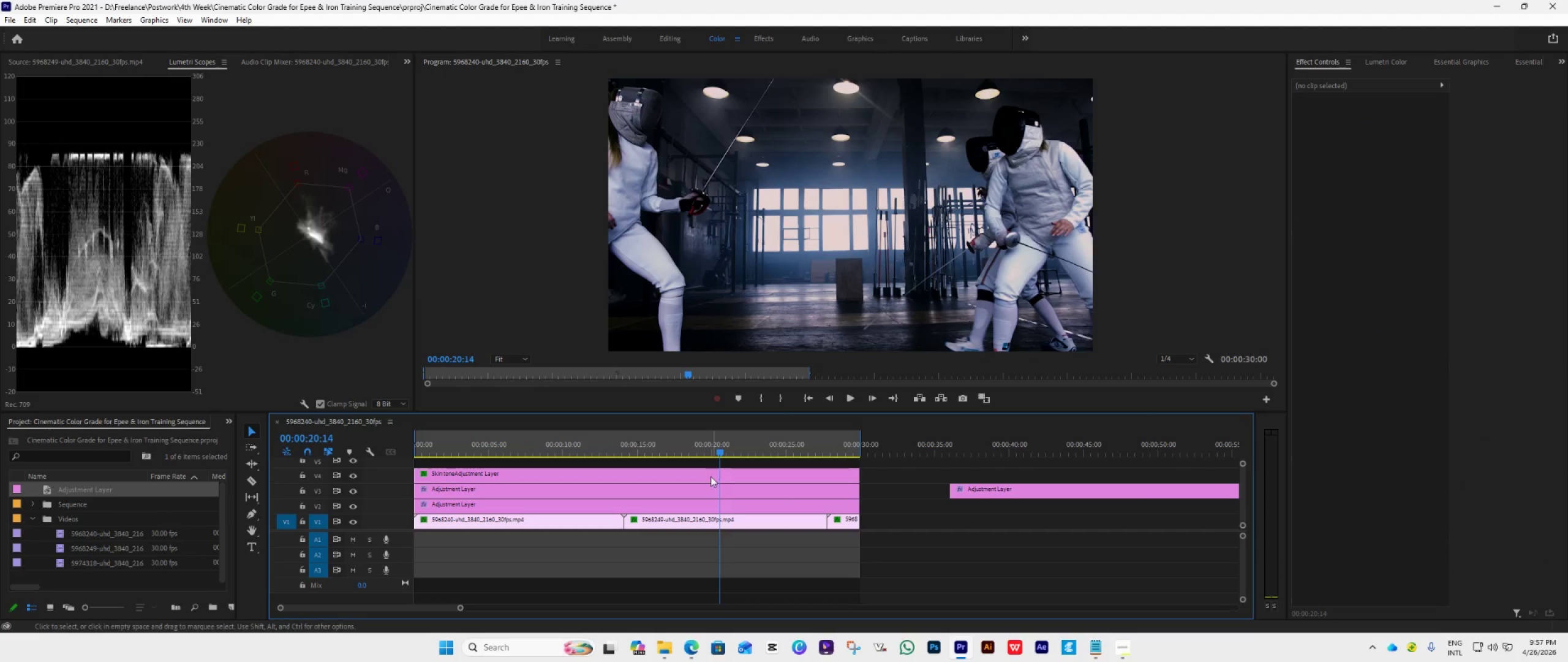 
left_click([710, 476])
 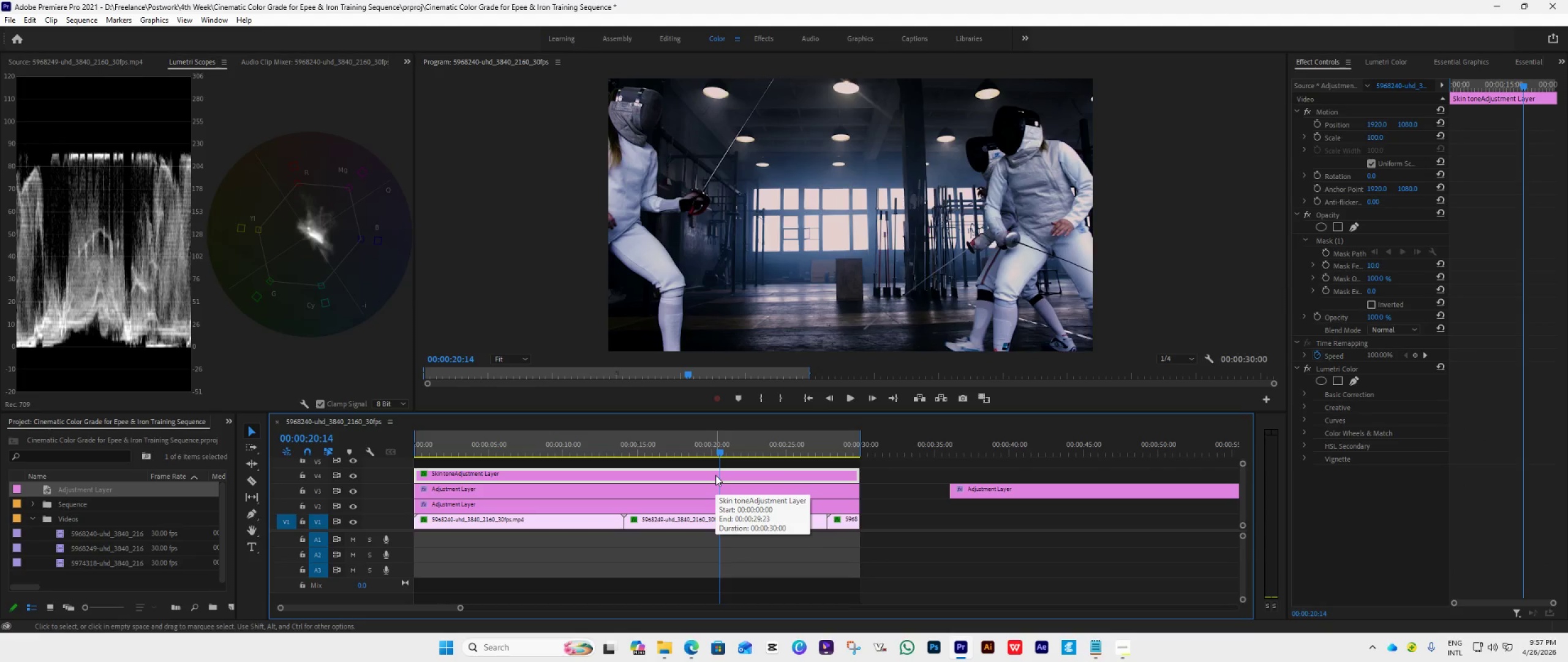 
wait(5.98)
 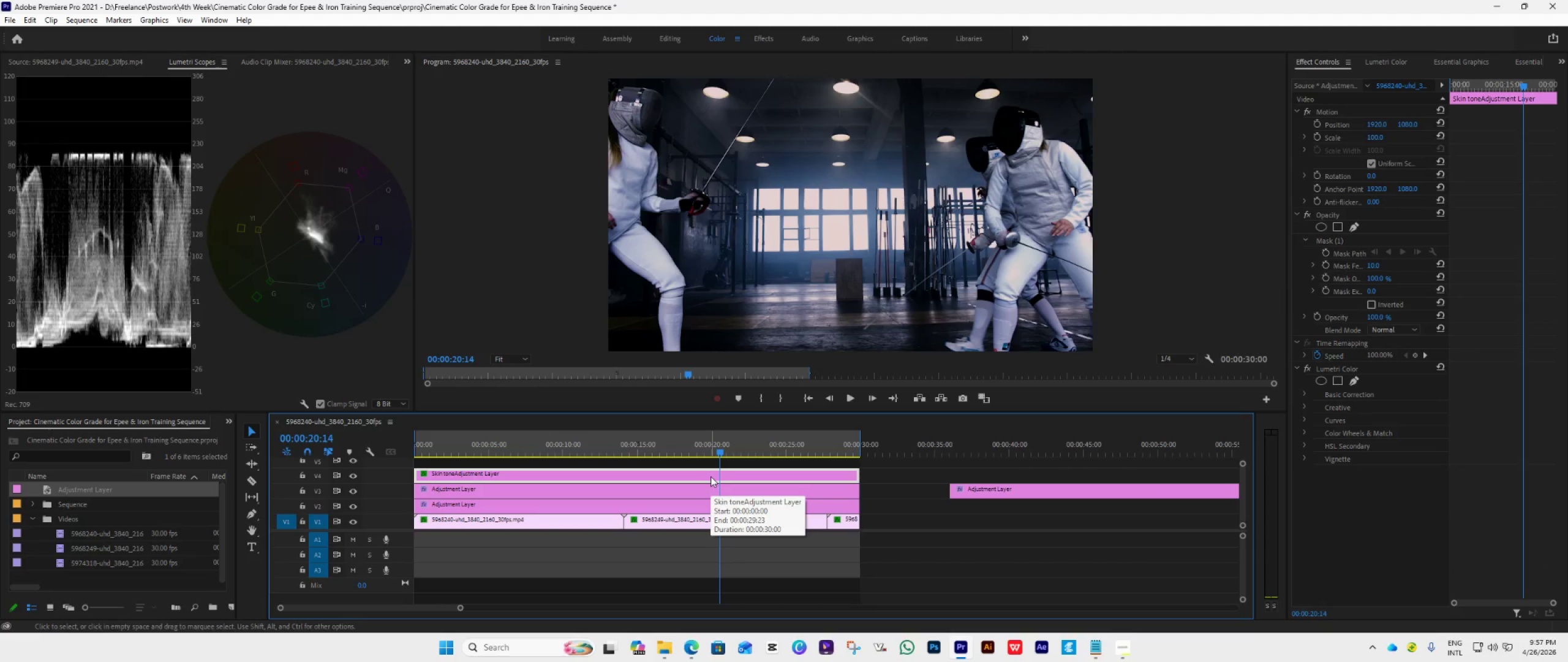 
left_click([1391, 56])
 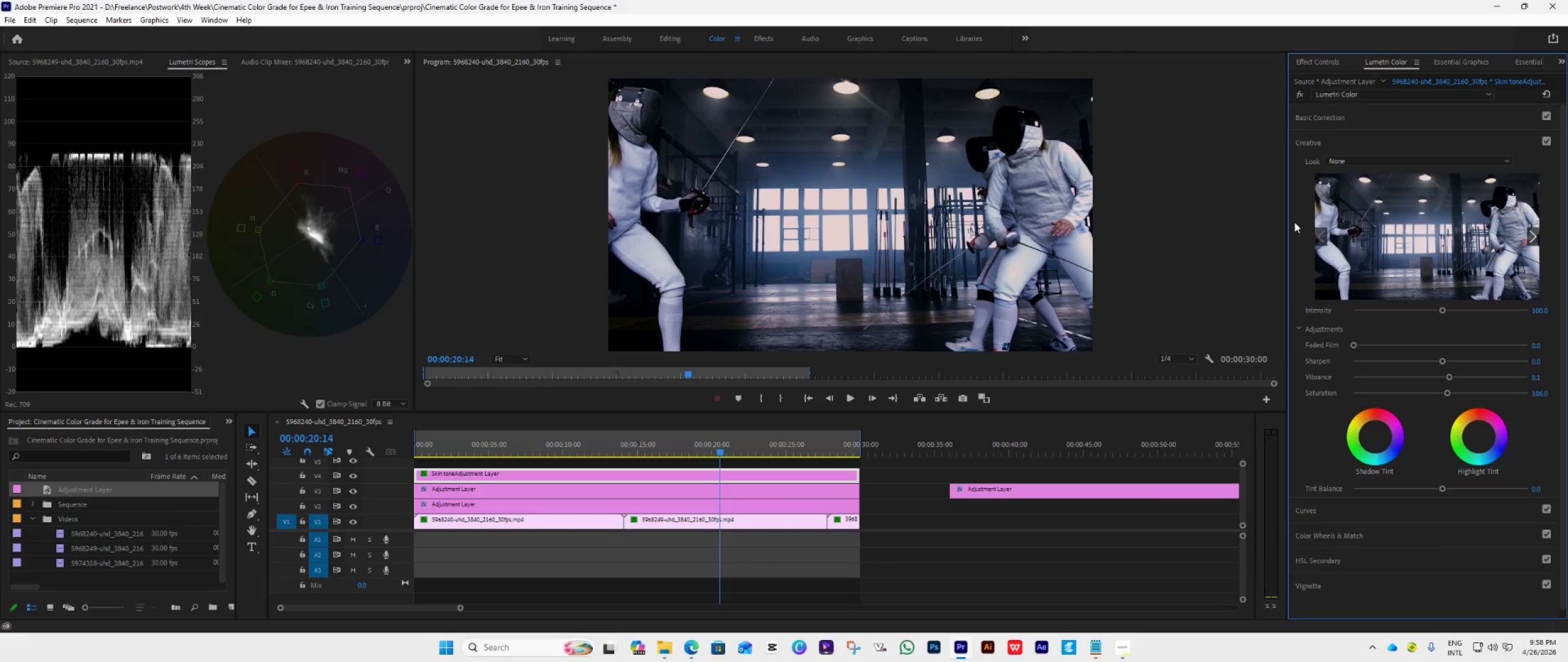 
left_click([1346, 117])
 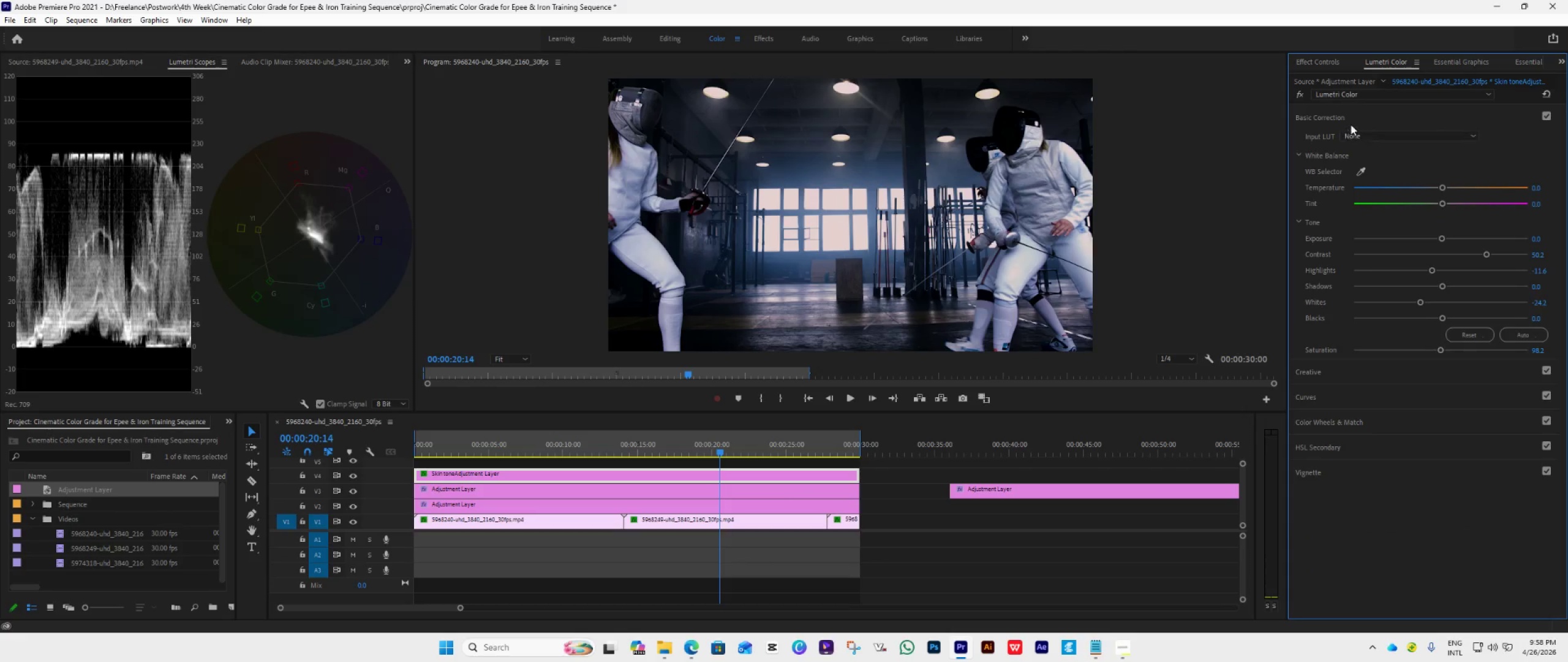 
left_click([1352, 120])
 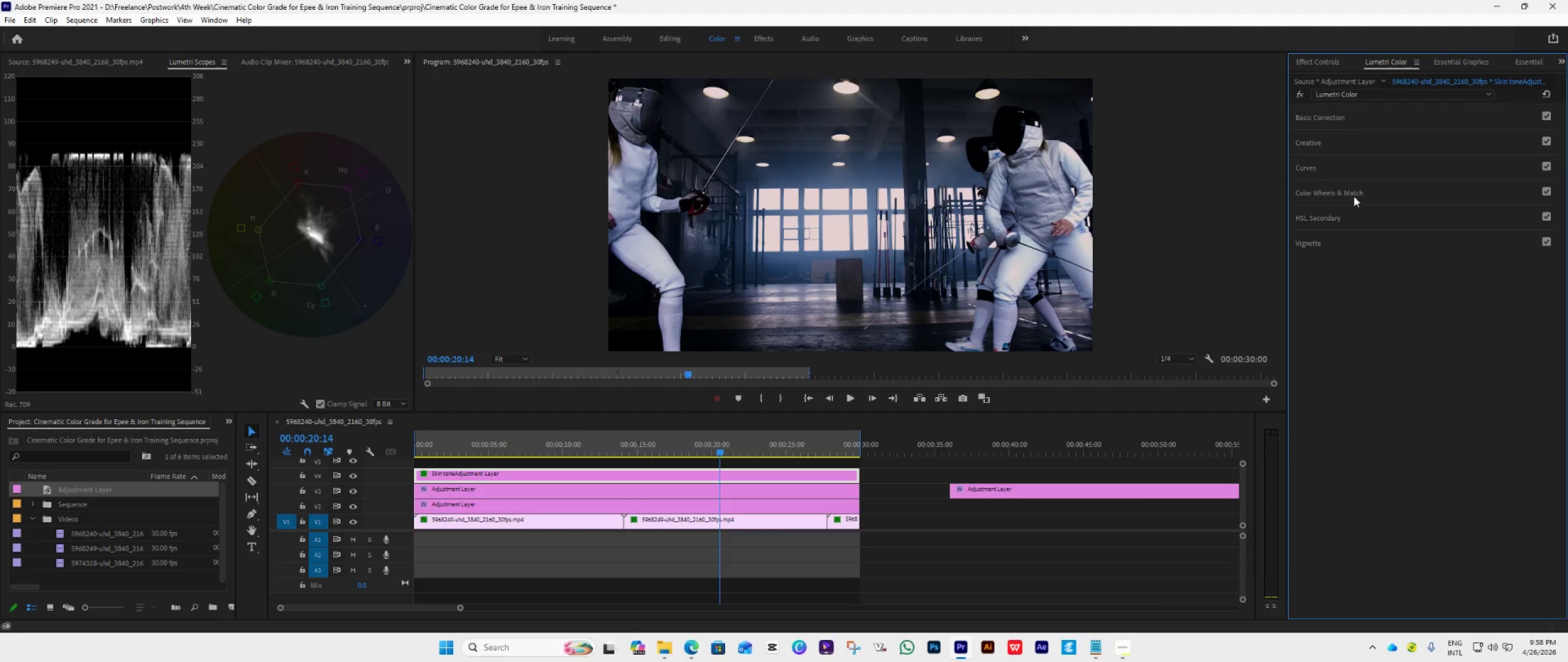 
left_click([1350, 216])
 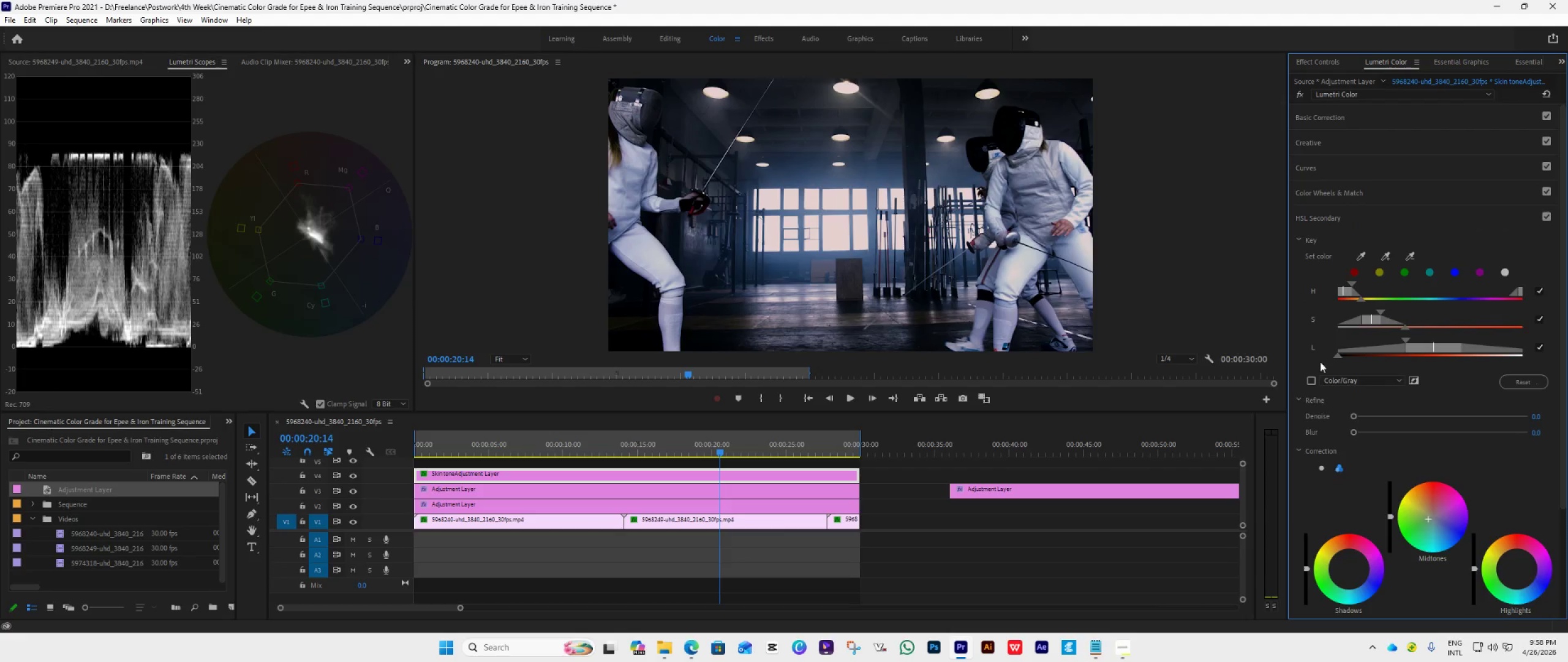 
left_click([1311, 381])
 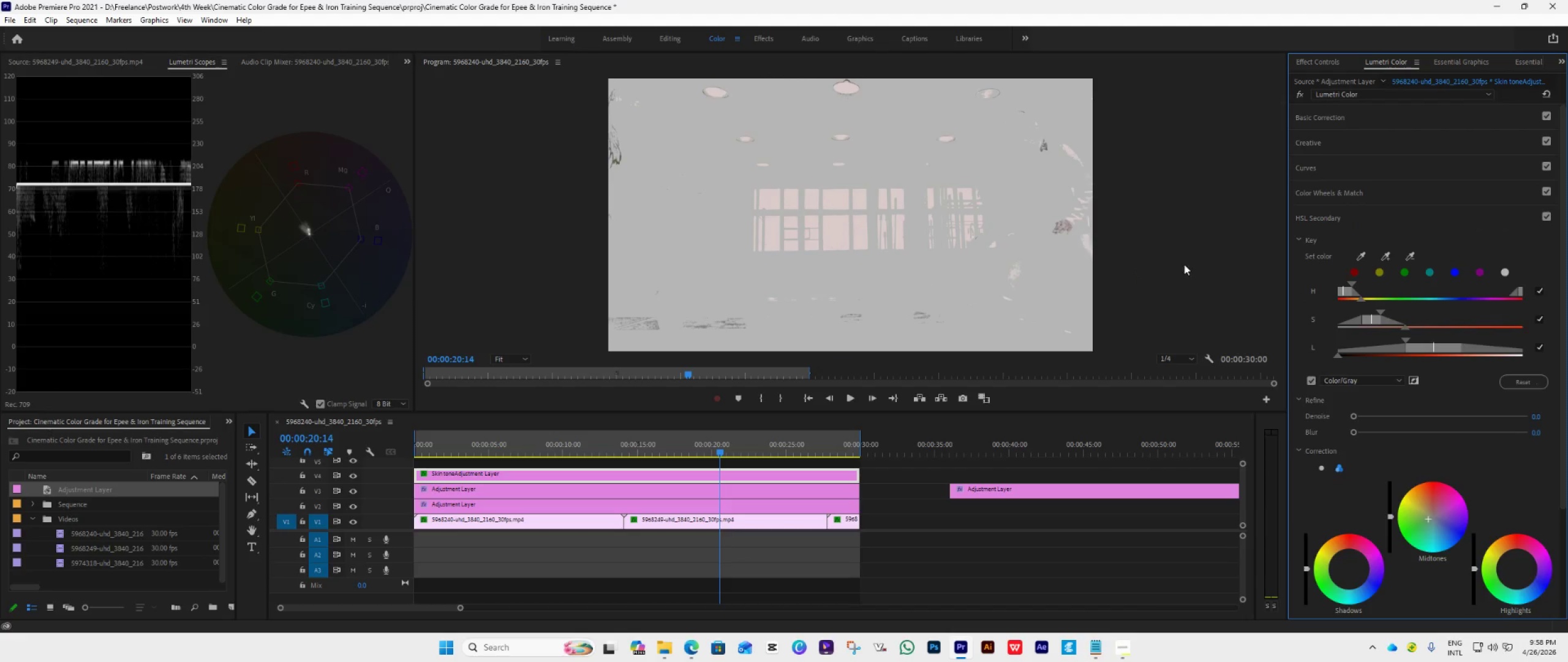 
left_click_drag(start_coordinate=[1401, 327], to_coordinate=[1404, 339])
 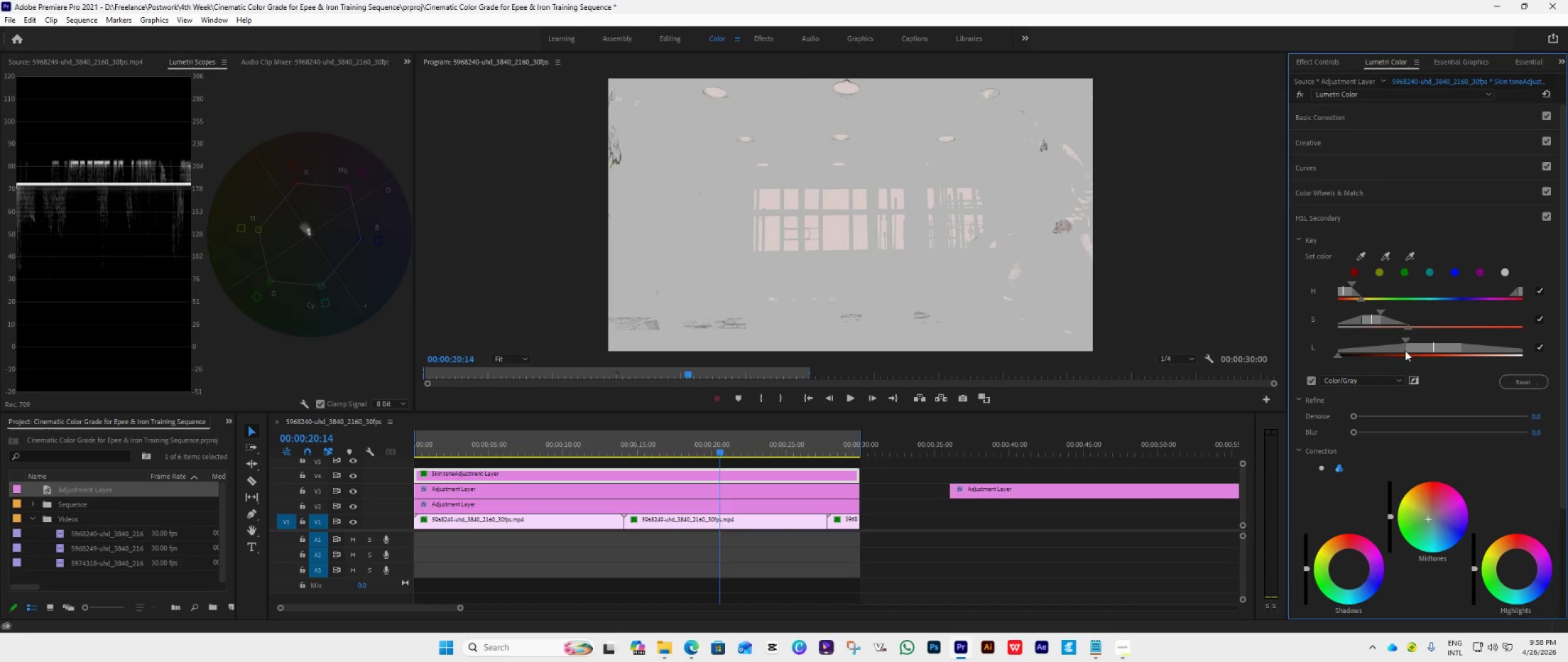 
left_click_drag(start_coordinate=[1413, 351], to_coordinate=[1345, 363])
 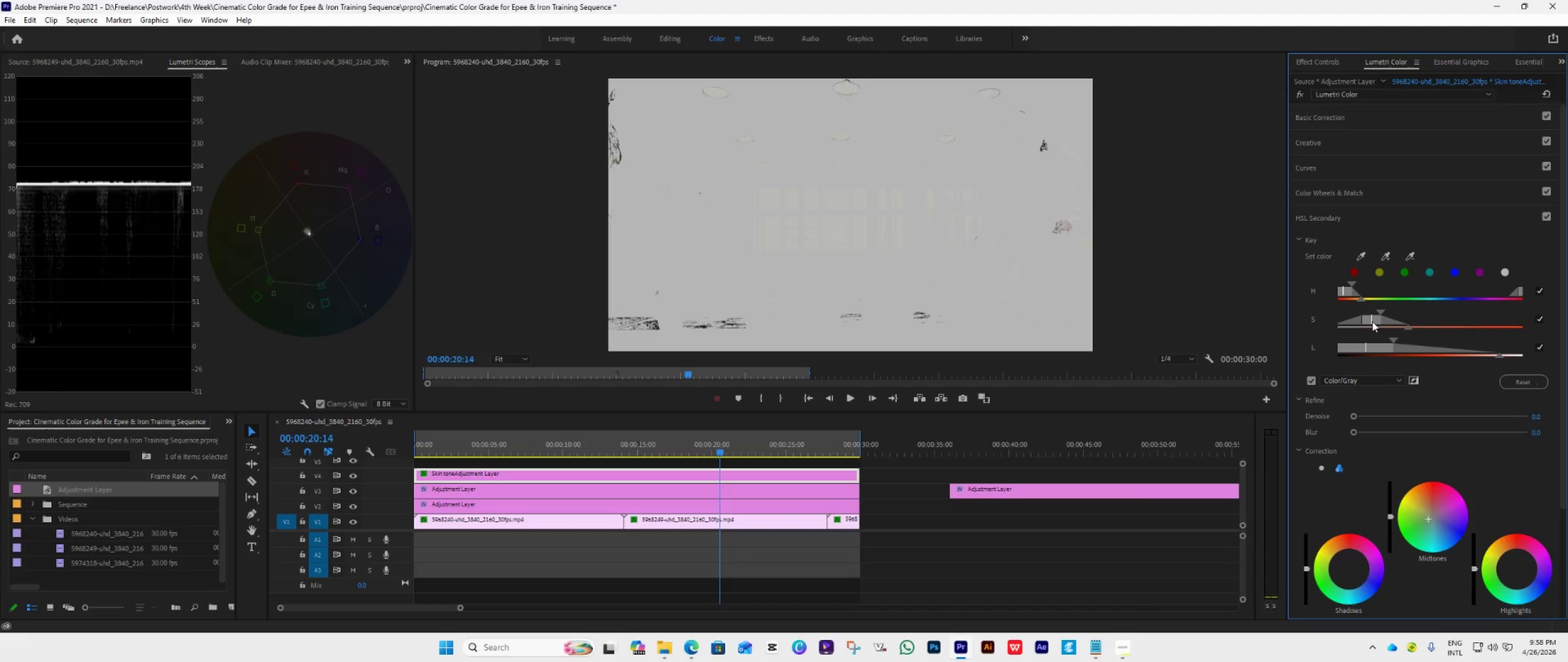 
left_click_drag(start_coordinate=[1375, 321], to_coordinate=[1382, 344])
 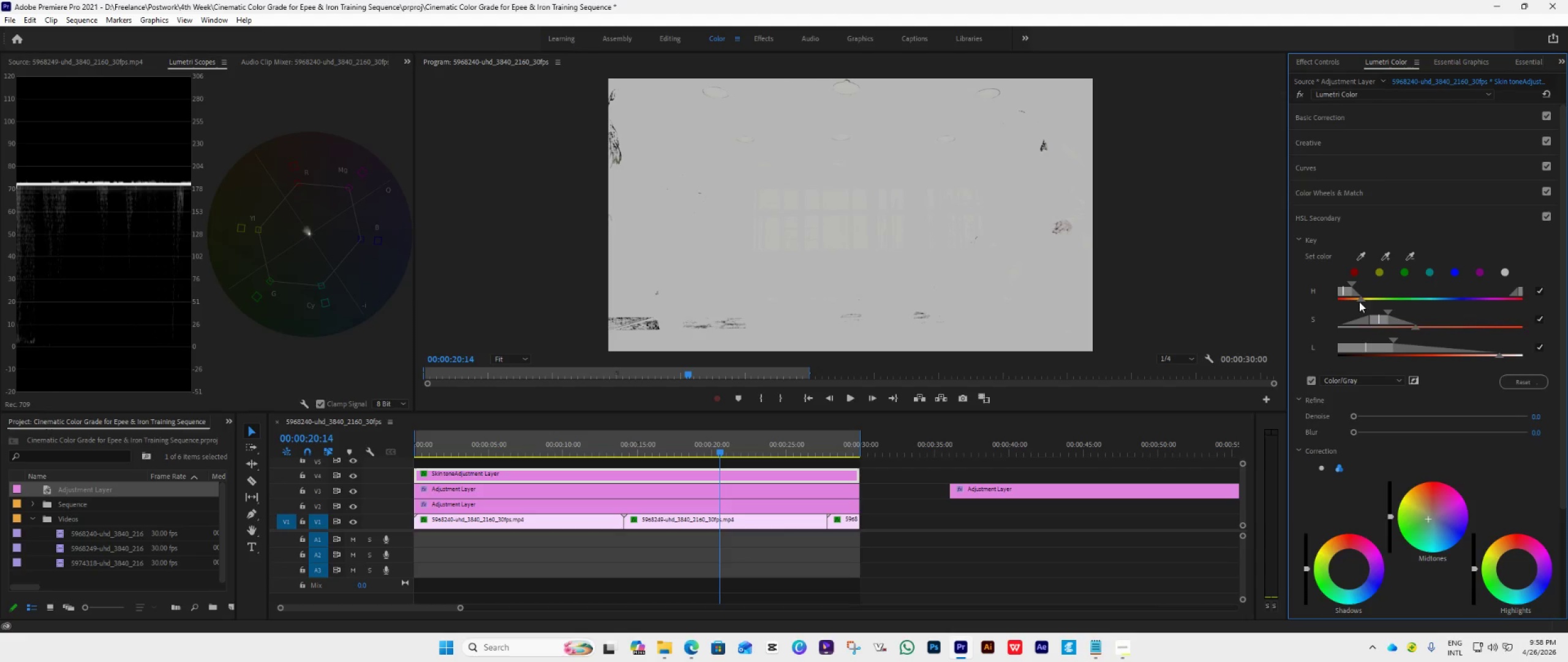 
left_click_drag(start_coordinate=[1359, 302], to_coordinate=[1371, 305])
 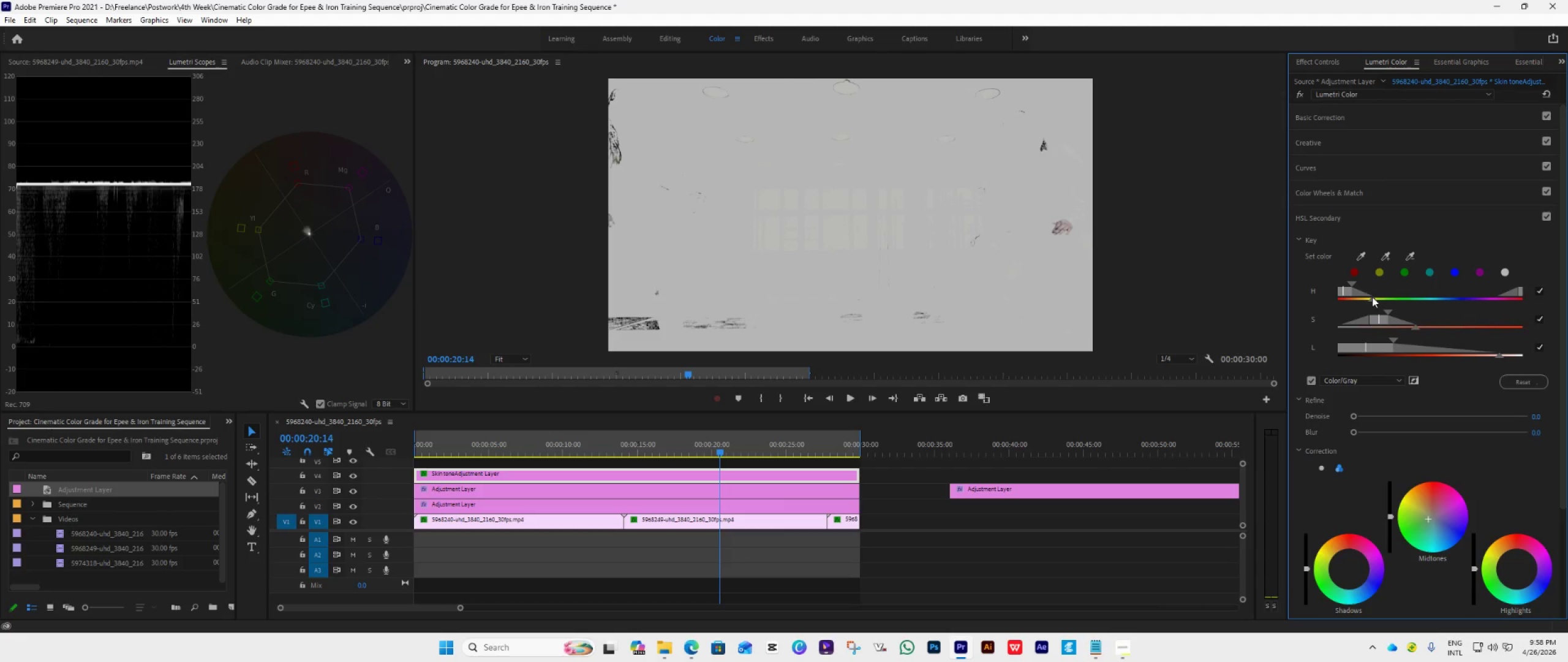 
left_click_drag(start_coordinate=[1372, 297], to_coordinate=[1385, 307])
 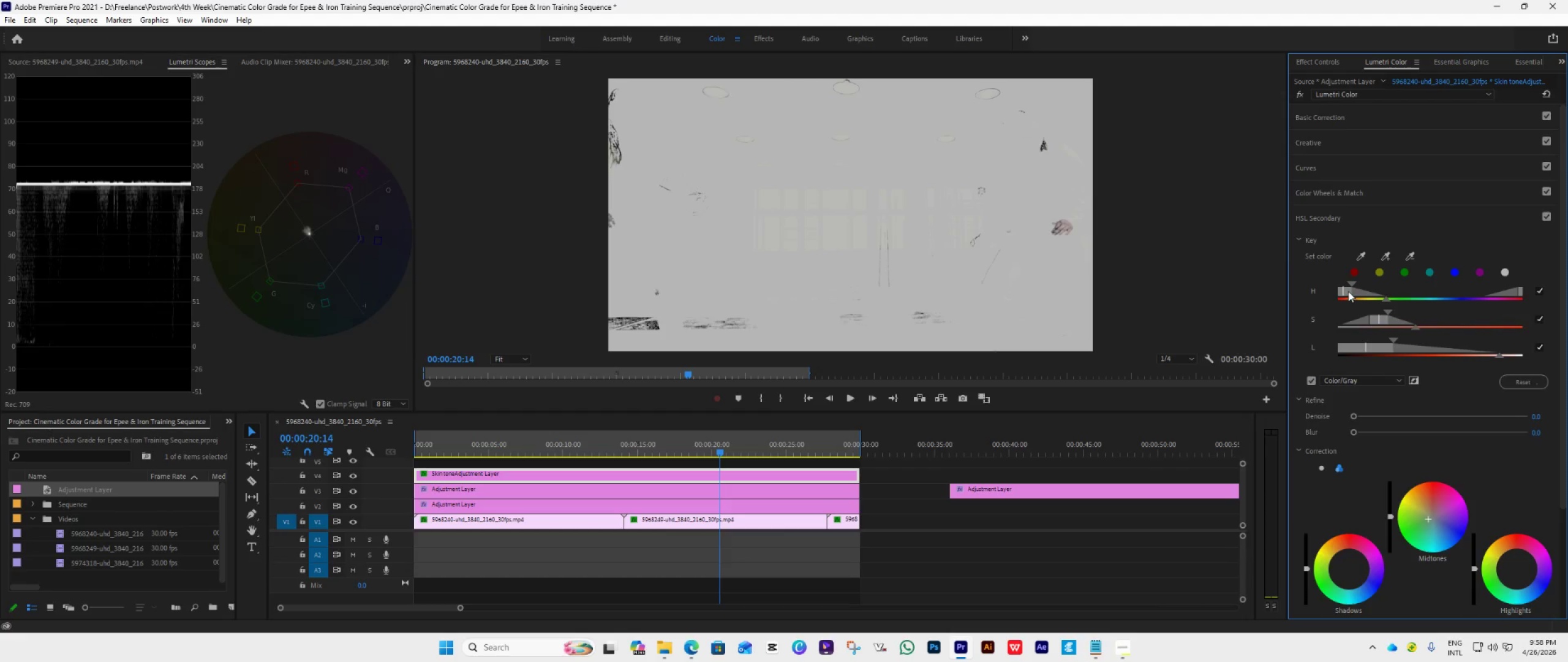 
left_click_drag(start_coordinate=[1346, 291], to_coordinate=[1354, 294])
 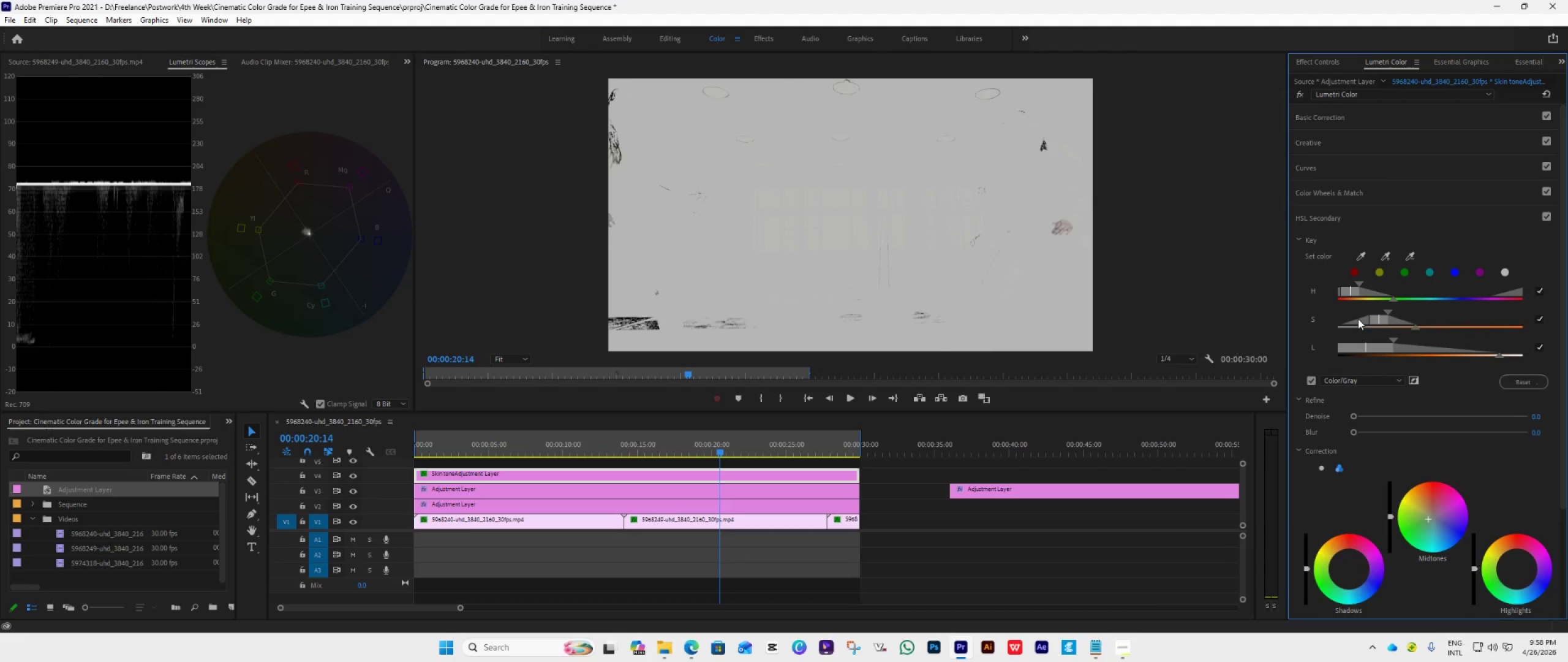 
wait(6.23)
 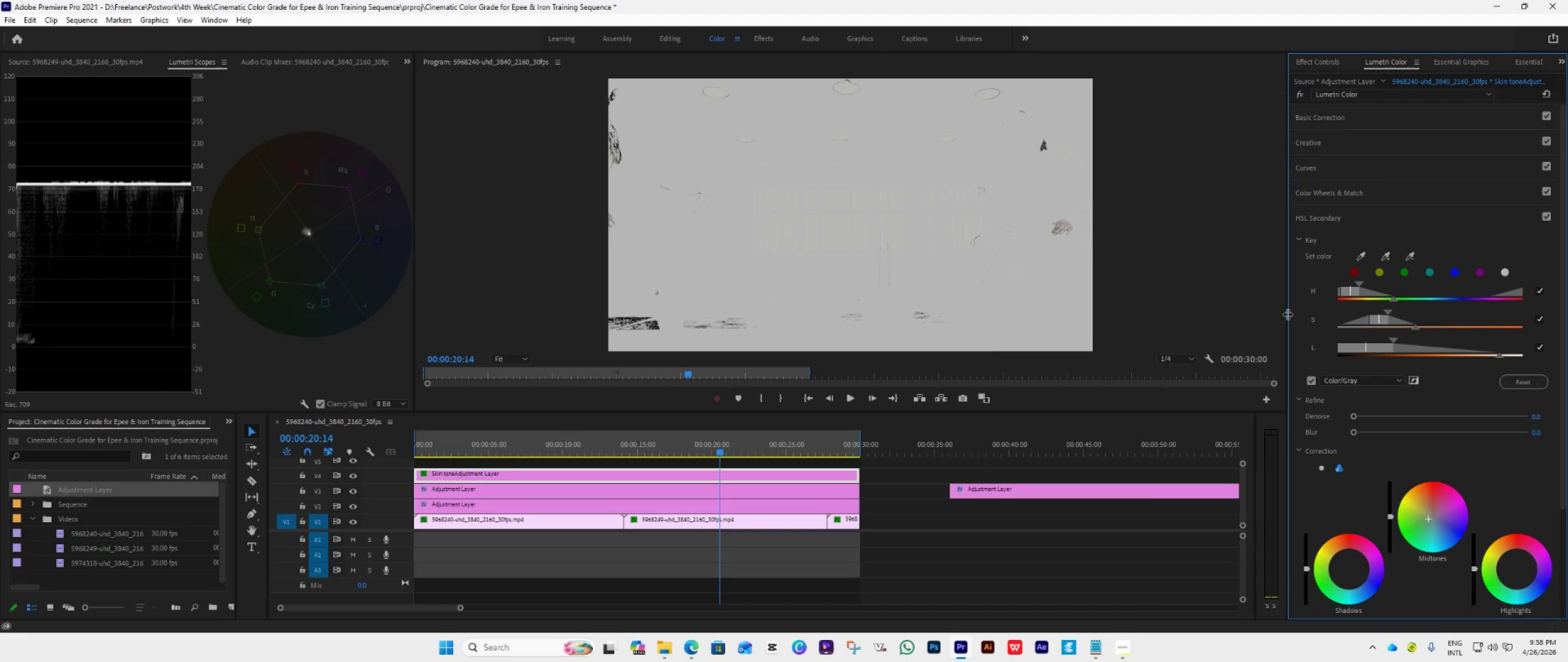 
left_click_drag(start_coordinate=[1382, 321], to_coordinate=[1376, 321])
 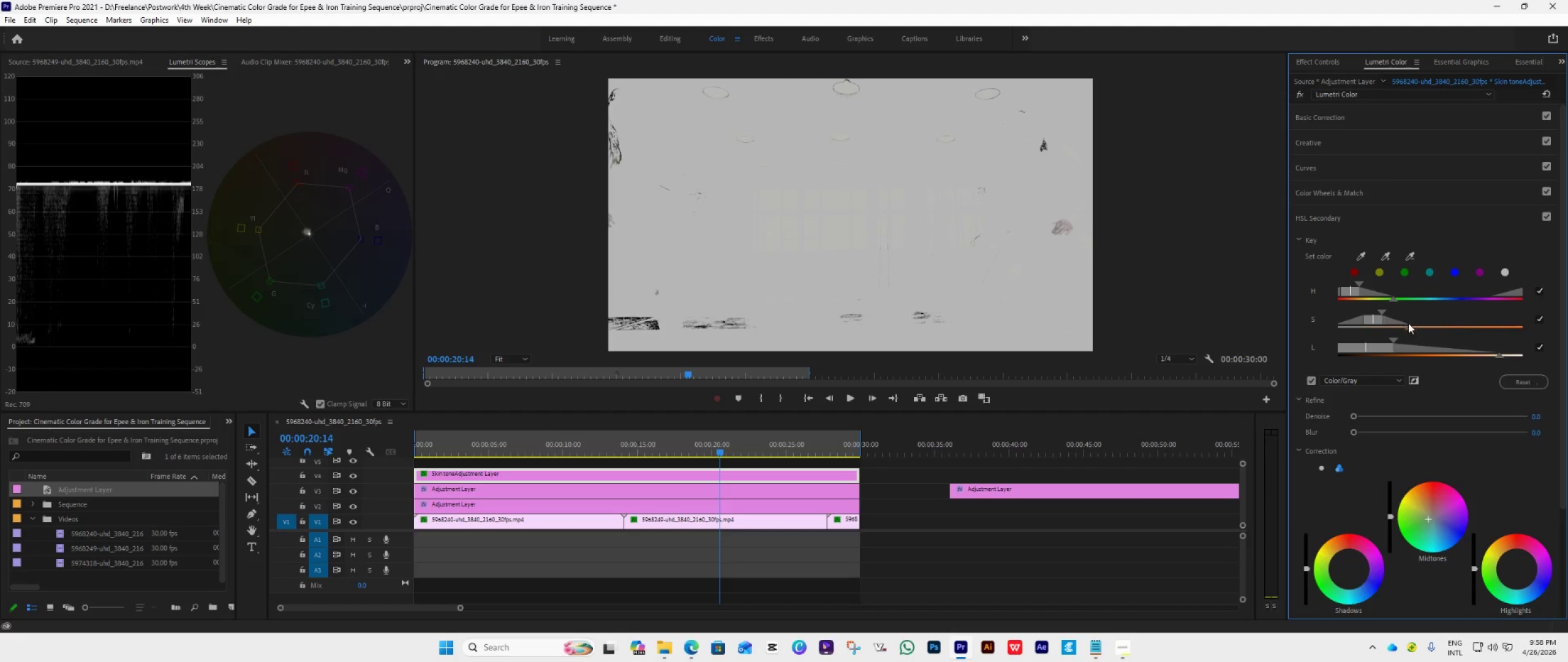 
left_click_drag(start_coordinate=[1411, 327], to_coordinate=[1428, 327])
 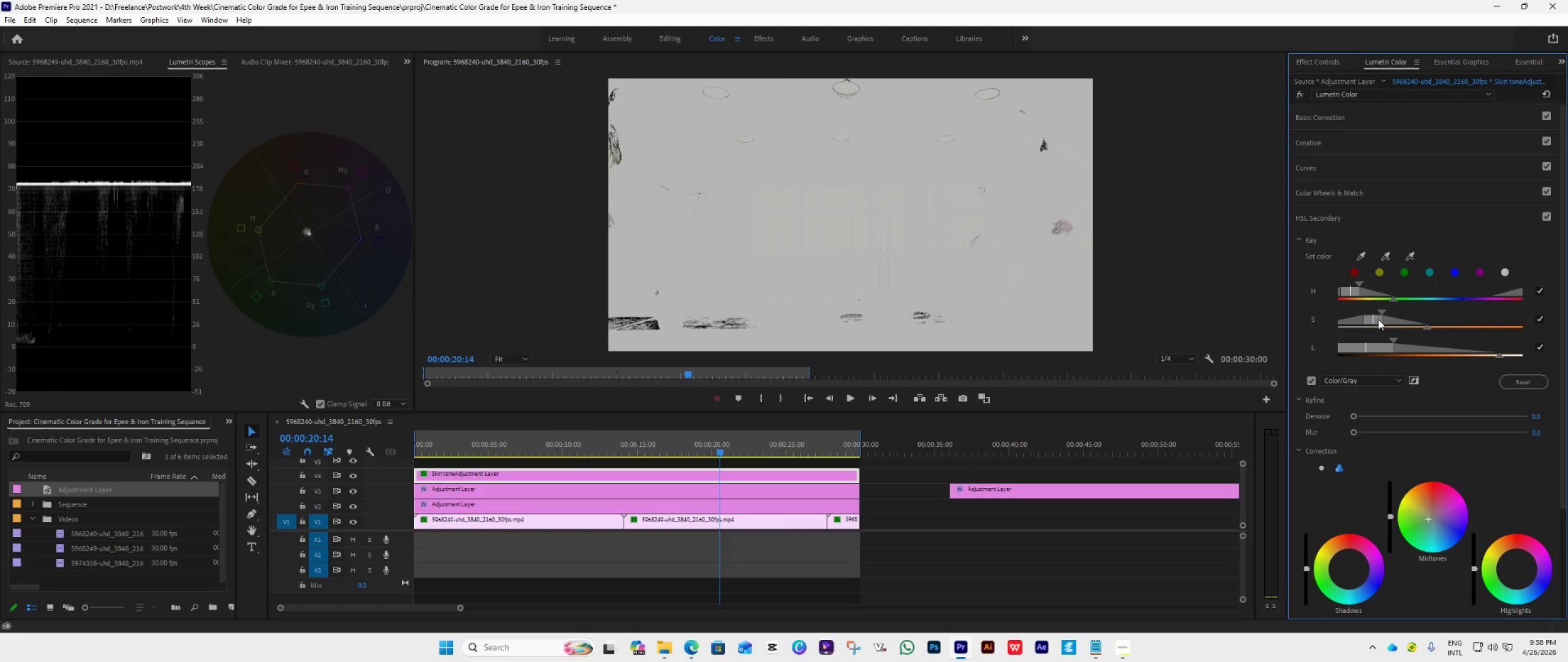 
left_click_drag(start_coordinate=[1378, 310], to_coordinate=[1387, 314])
 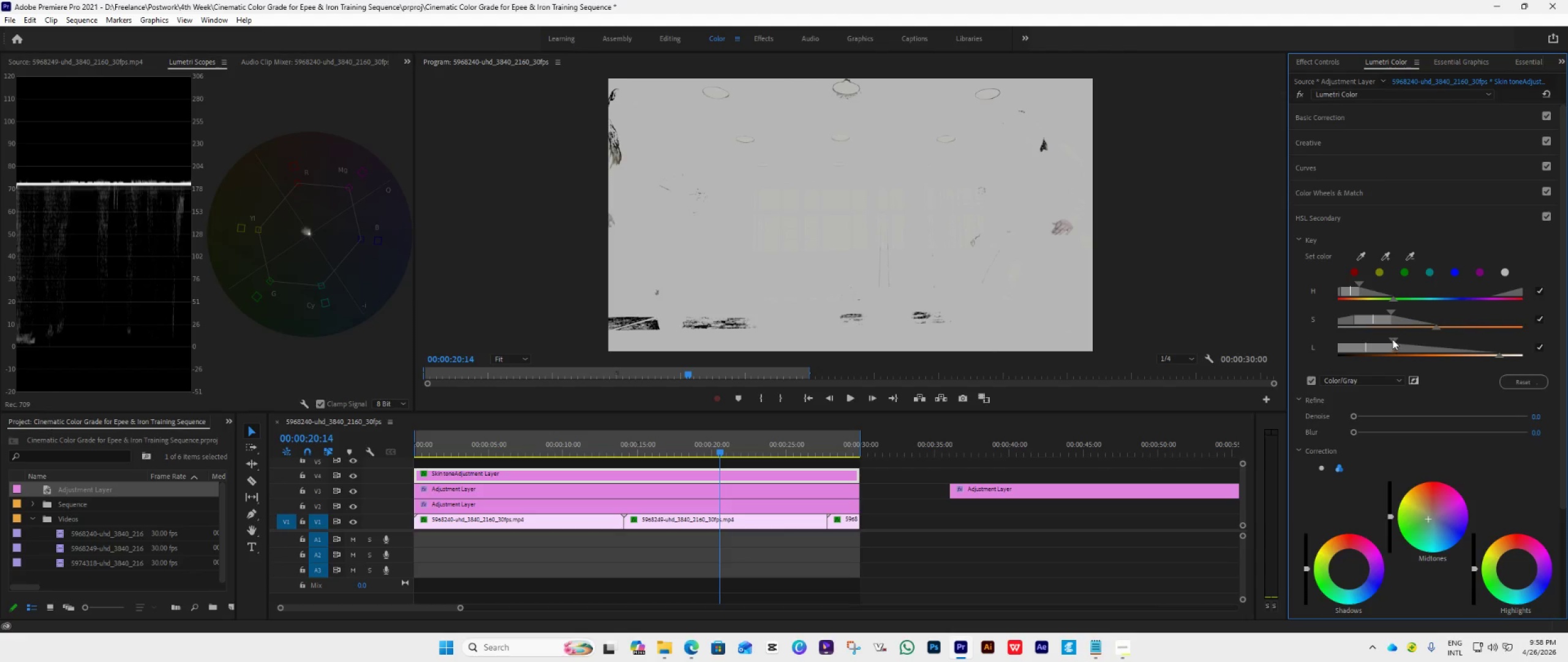 
left_click_drag(start_coordinate=[1392, 336], to_coordinate=[1400, 338])
 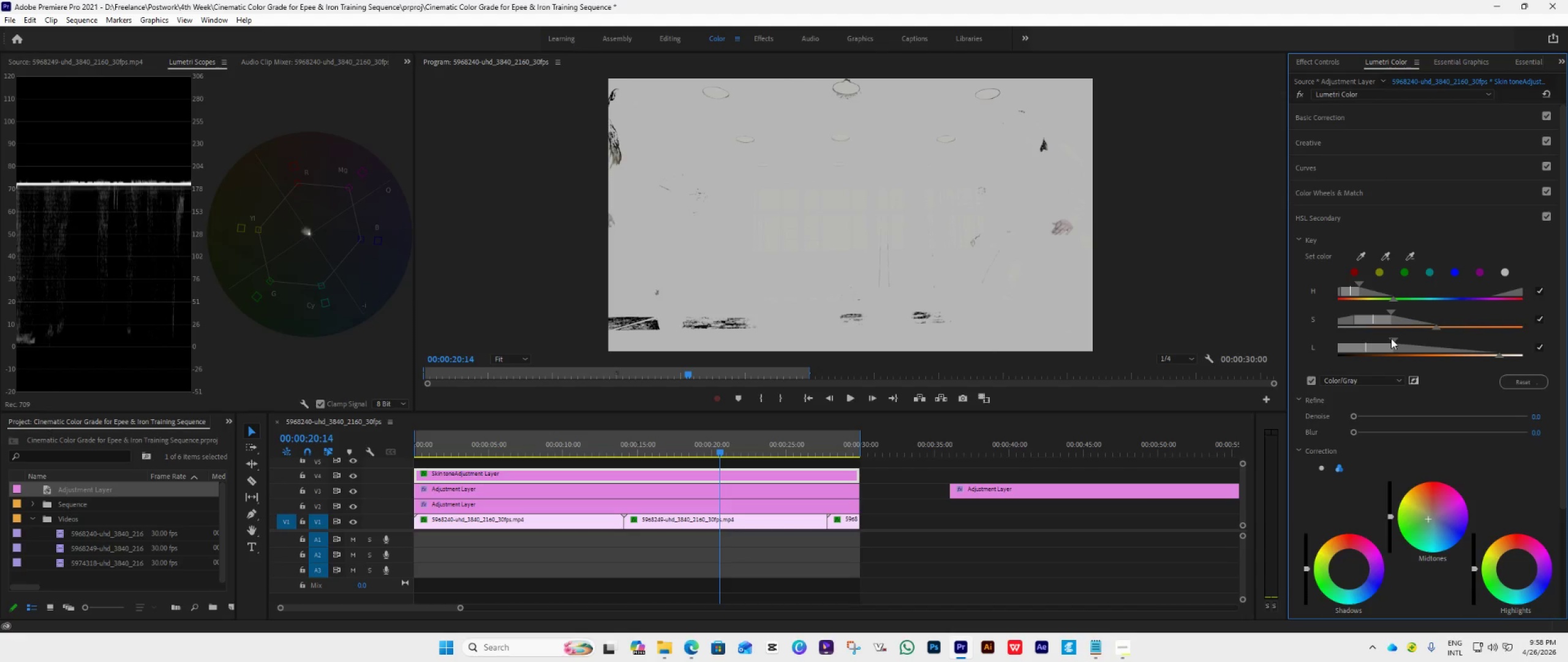 
left_click_drag(start_coordinate=[1391, 338], to_coordinate=[1397, 338])
 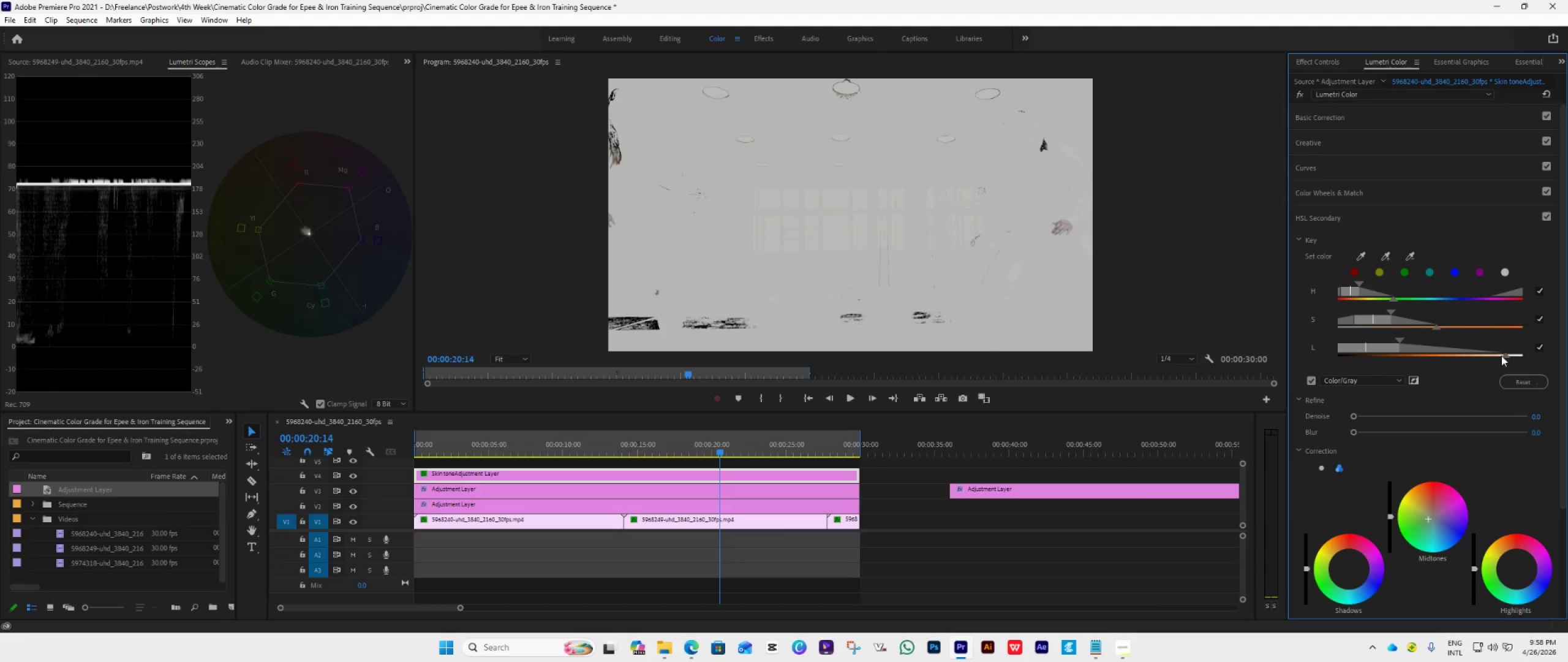 
left_click_drag(start_coordinate=[1503, 356], to_coordinate=[1507, 373])
 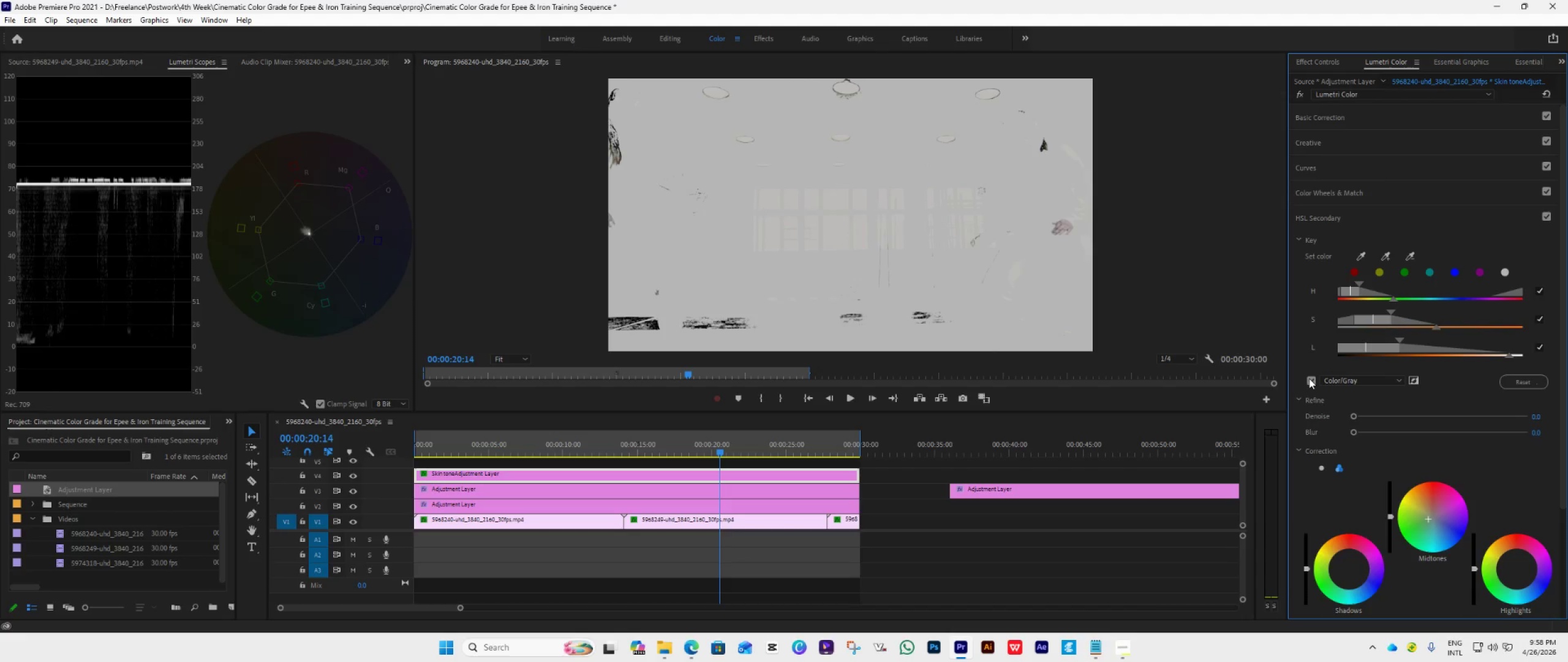 
left_click([1310, 379])
 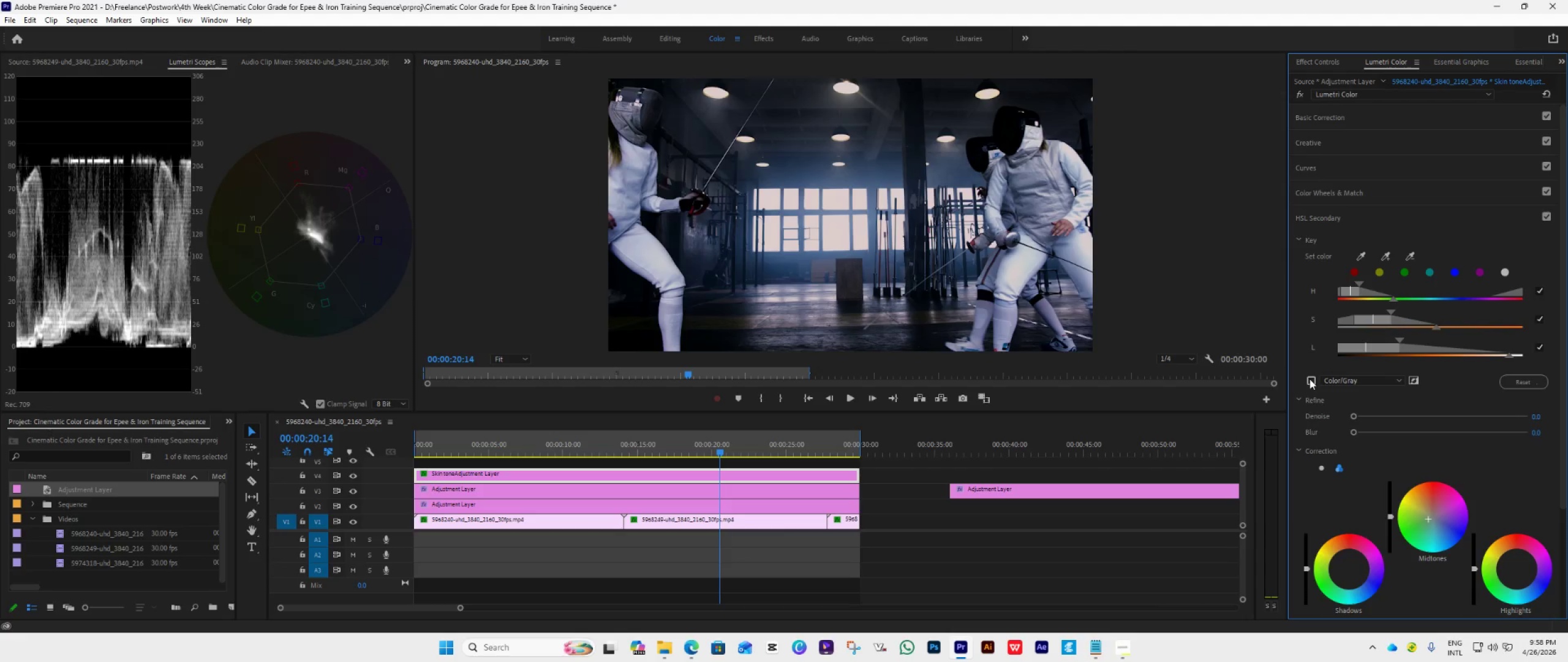 
left_click([1310, 379])
 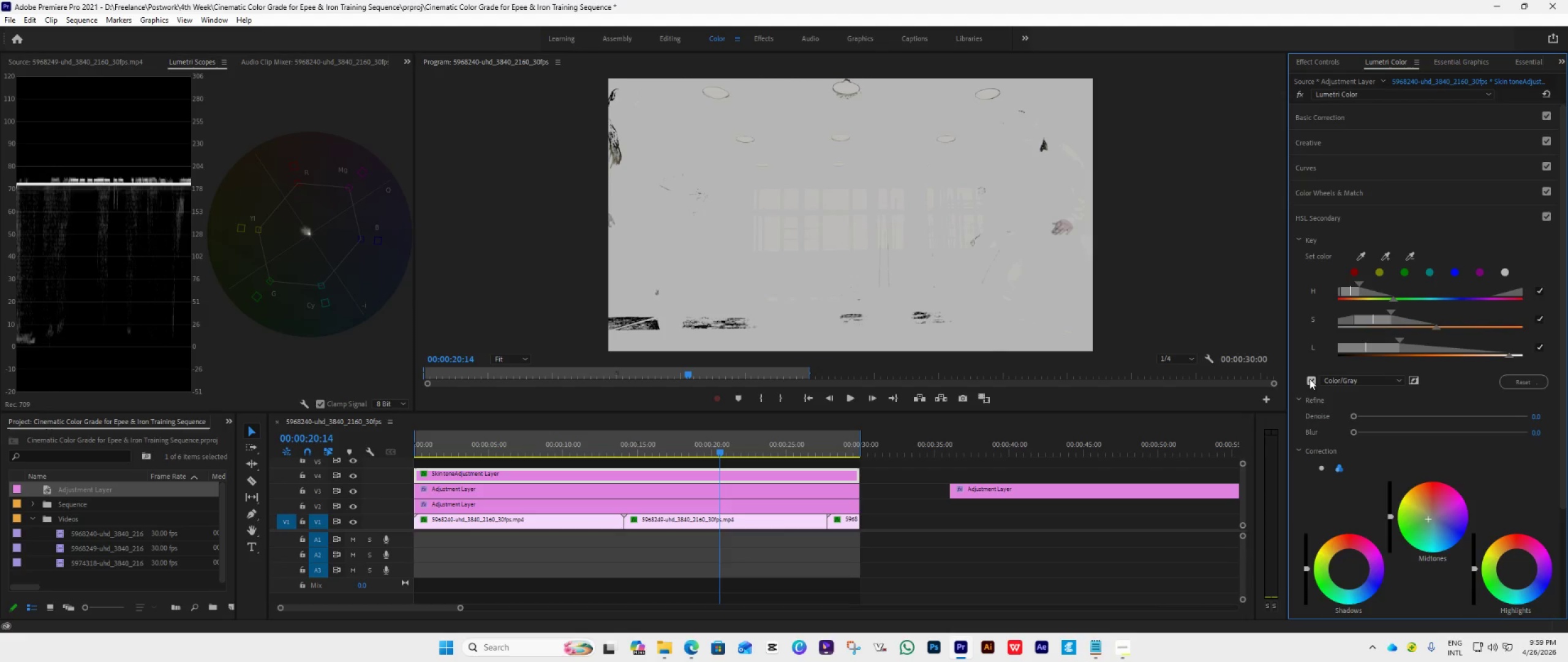 
left_click([1310, 379])
 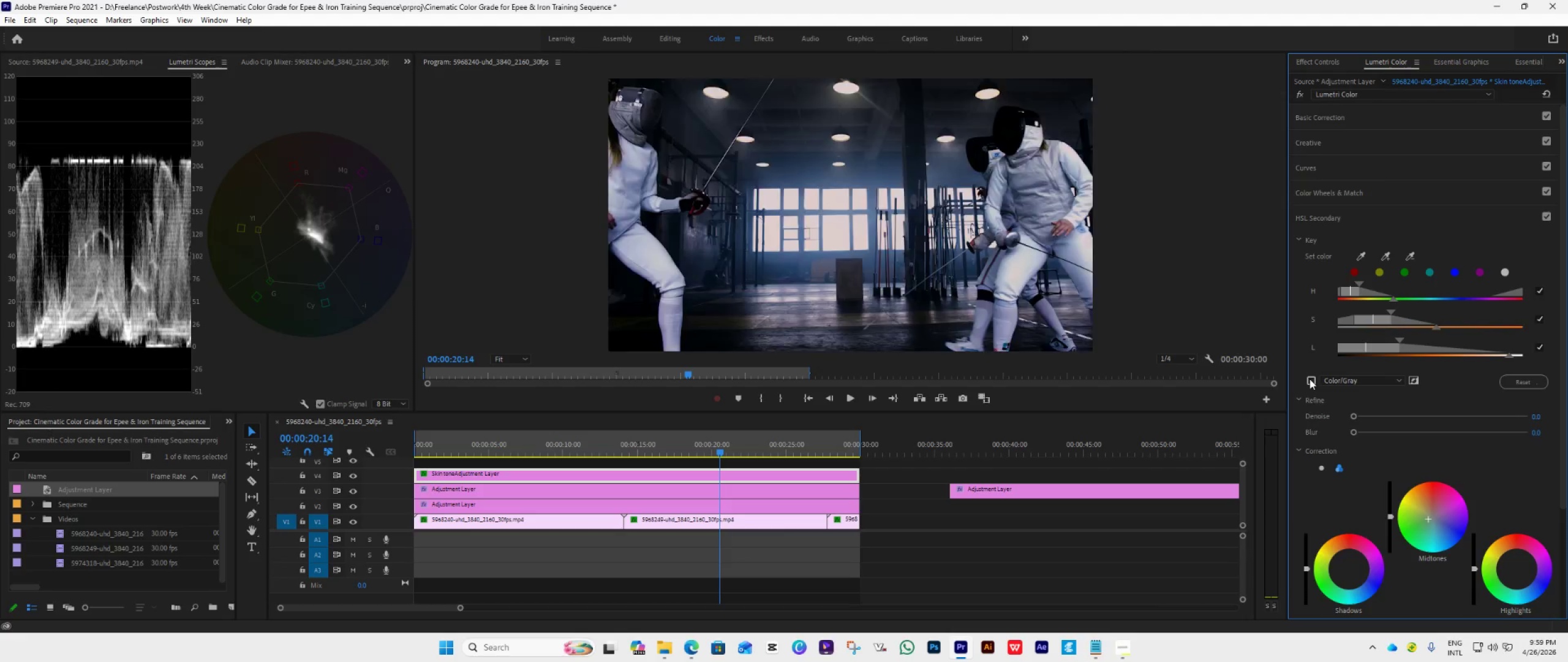 
left_click([1310, 379])
 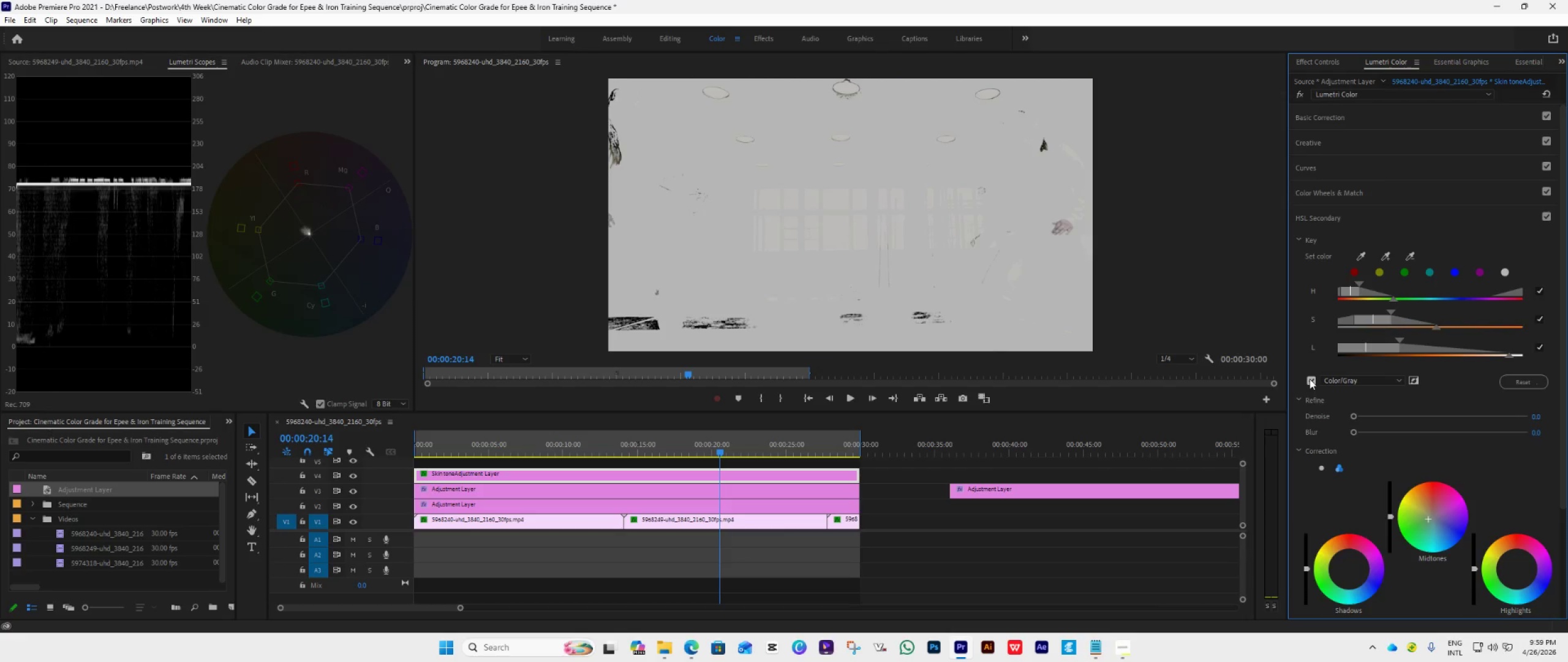 
left_click([1310, 379])
 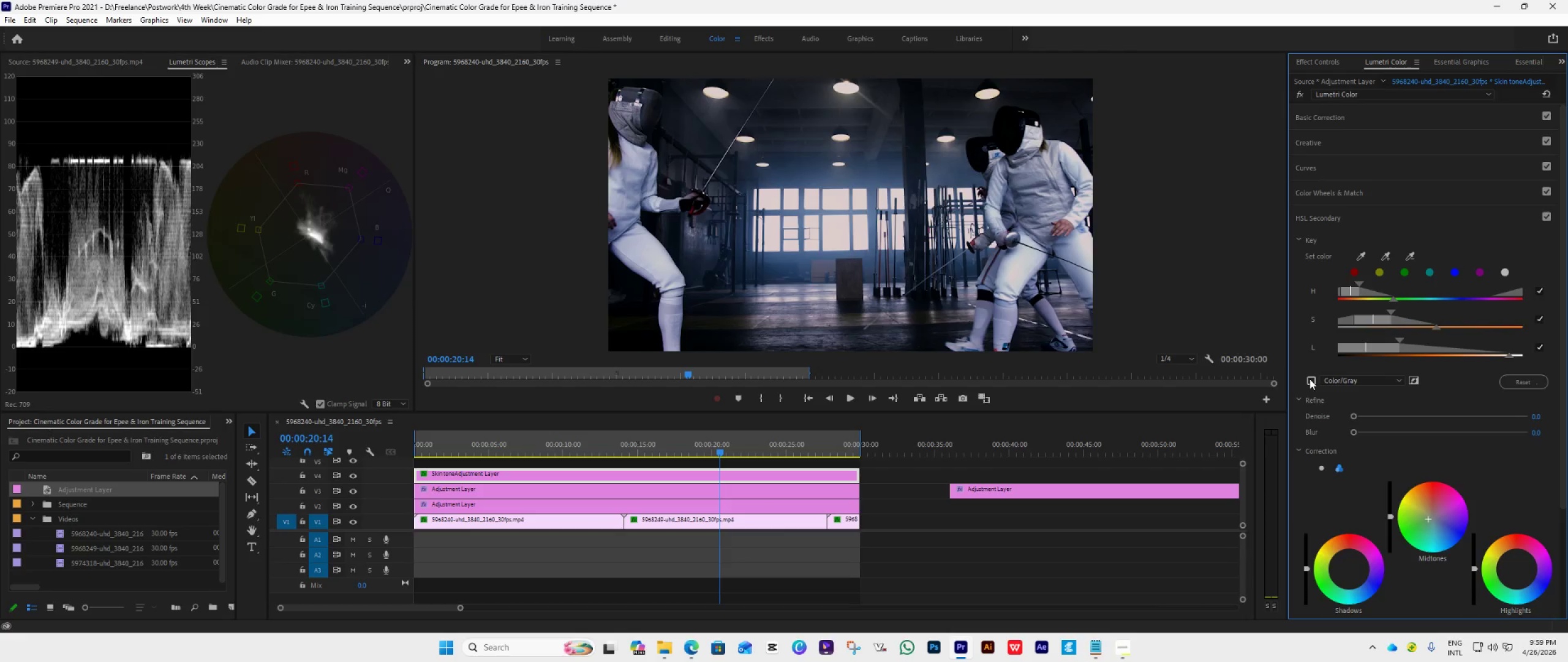 
left_click([1310, 379])
 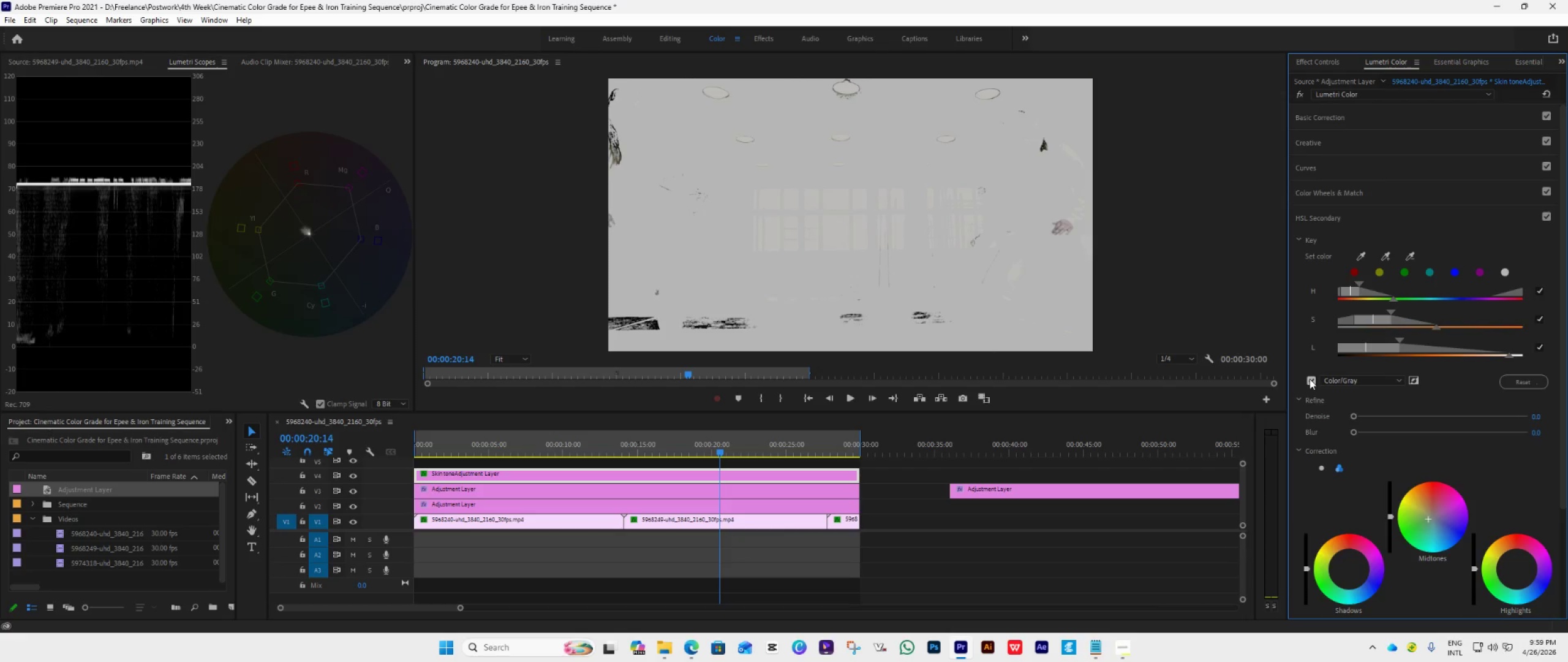 
left_click([1310, 379])
 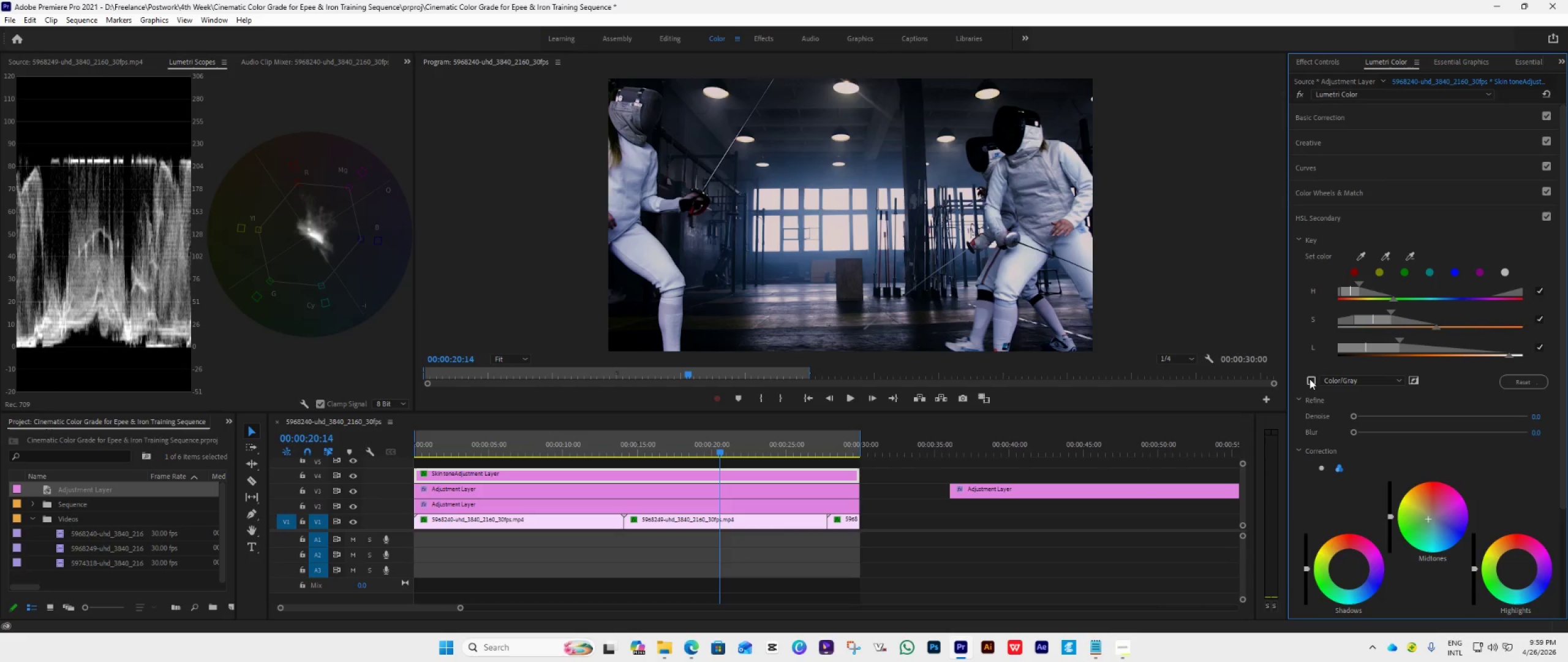 
left_click([1310, 379])
 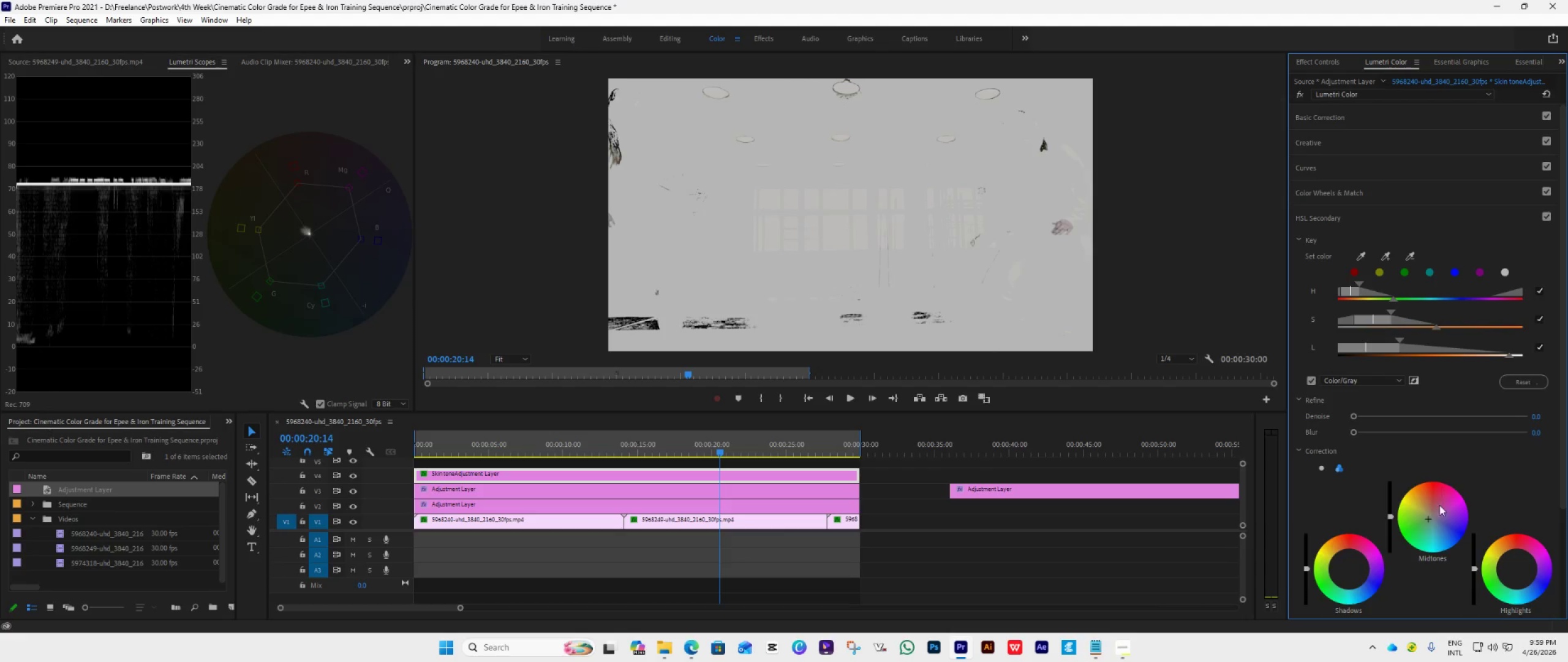 
wait(14.91)
 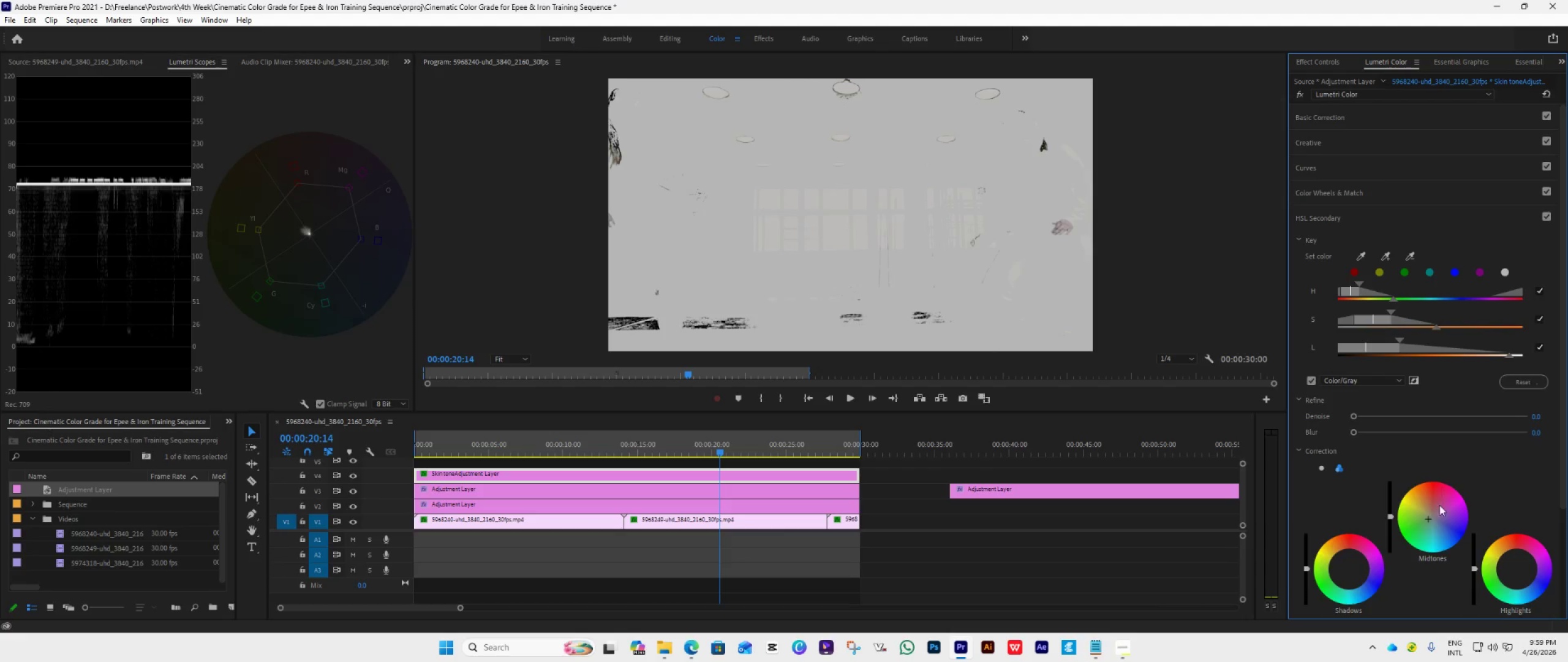 
left_click_drag(start_coordinate=[1427, 519], to_coordinate=[1476, 494])
 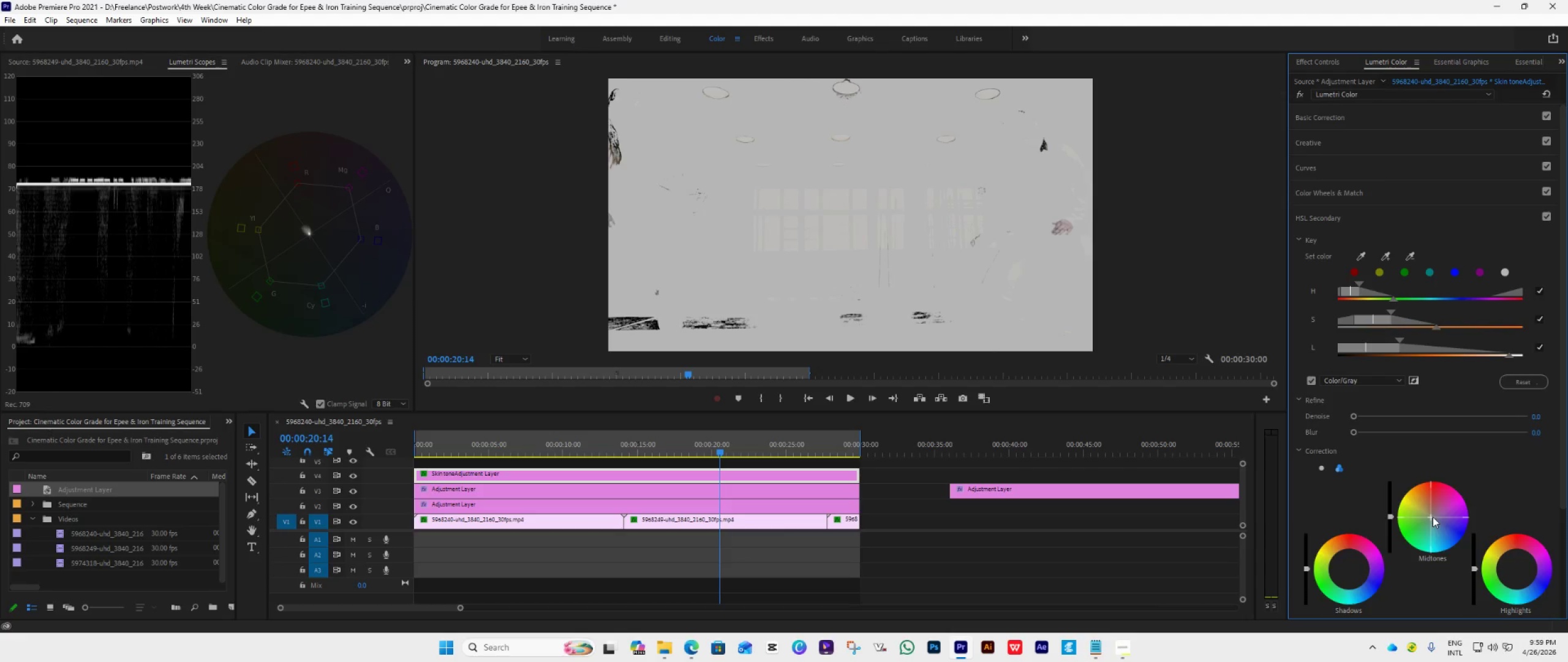 
double_click([1433, 517])
 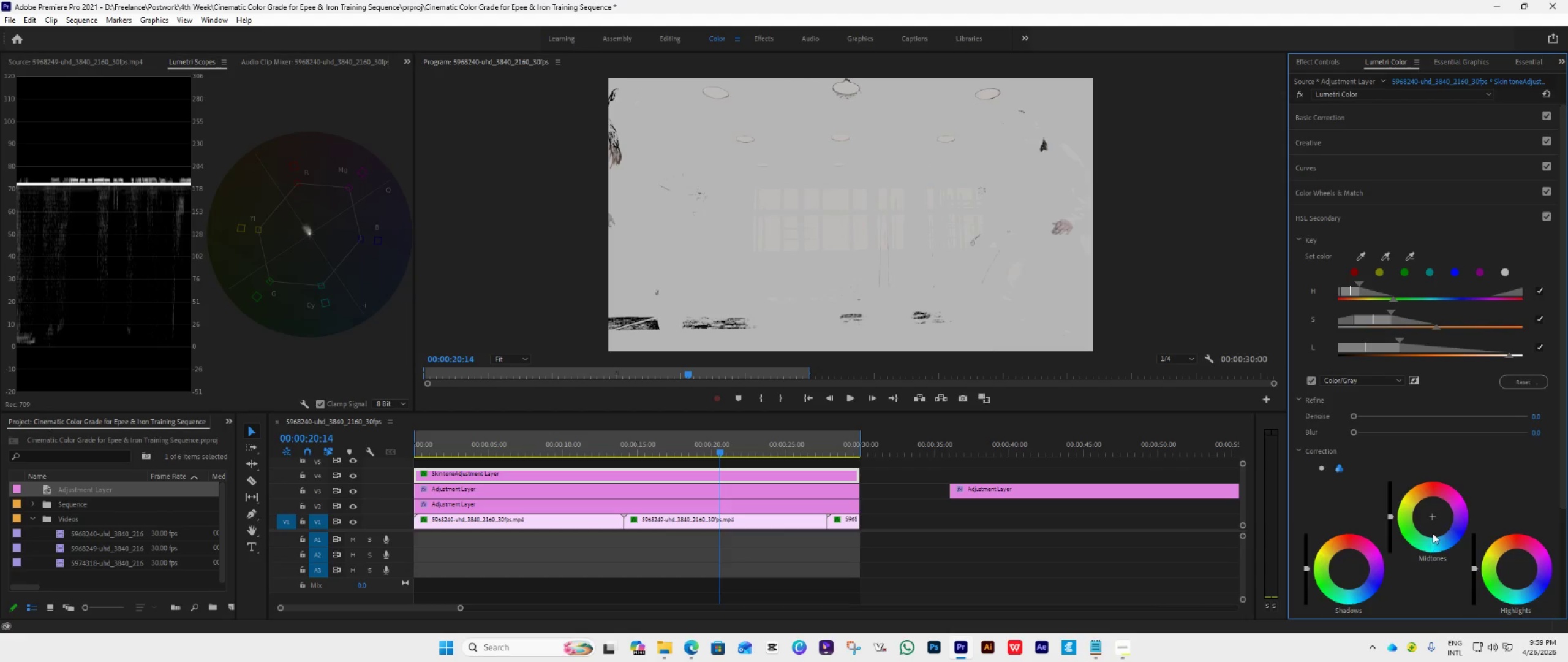 
double_click([1441, 519])
 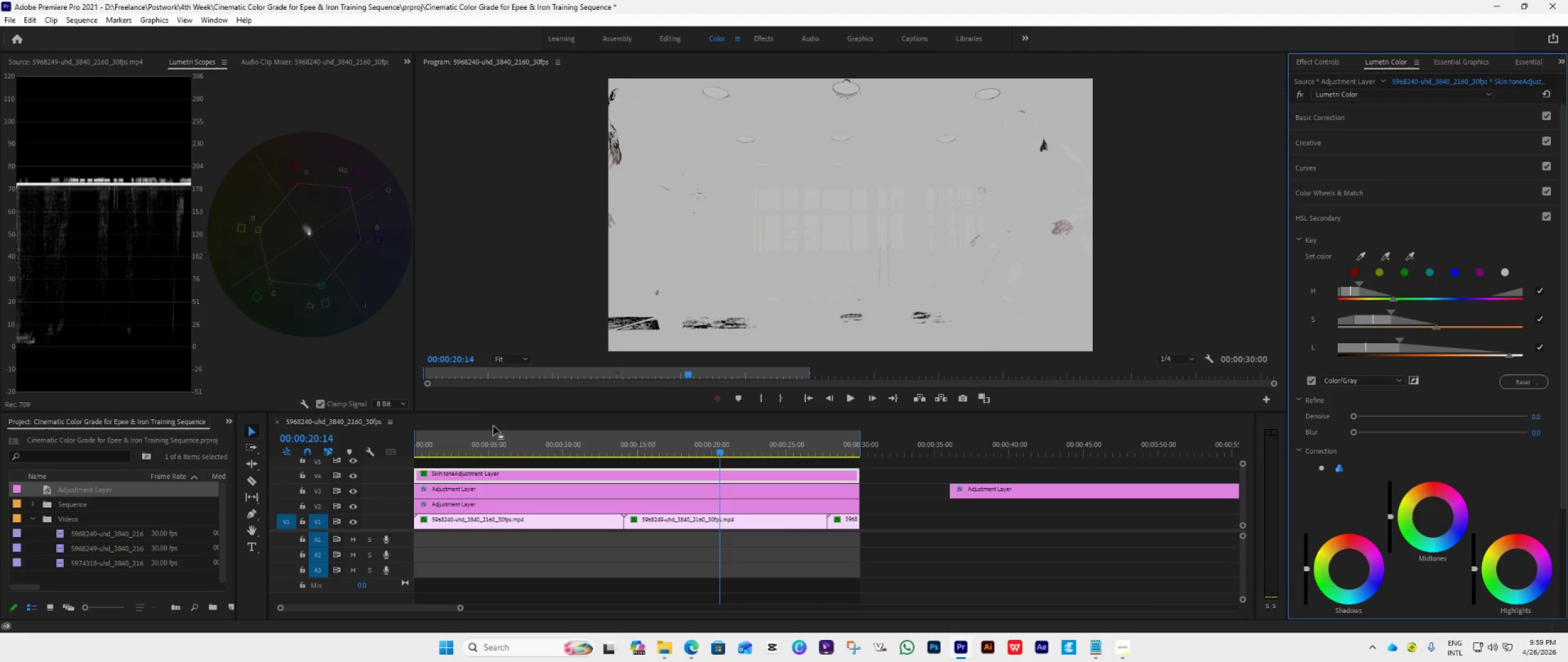 
wait(6.34)
 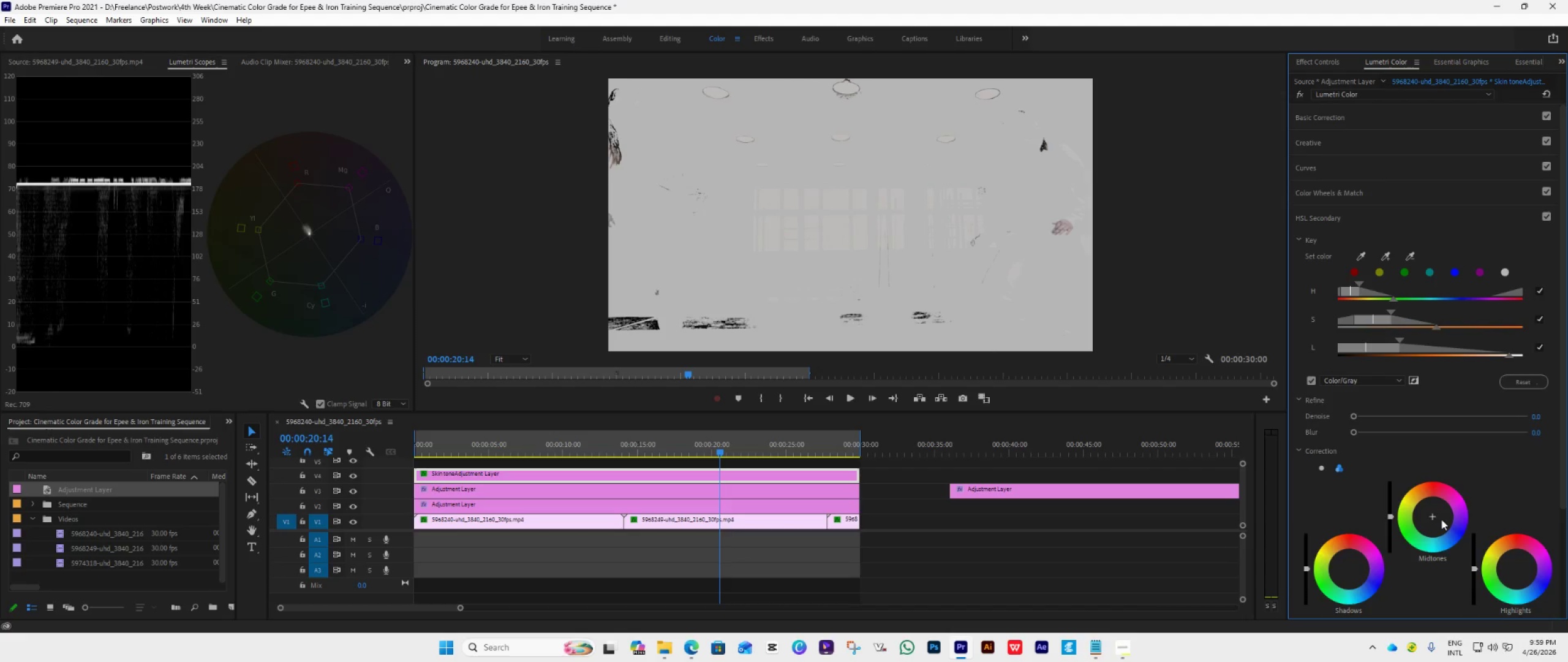 
scroll: coordinate [1417, 570], scroll_direction: down, amount: 10.0
 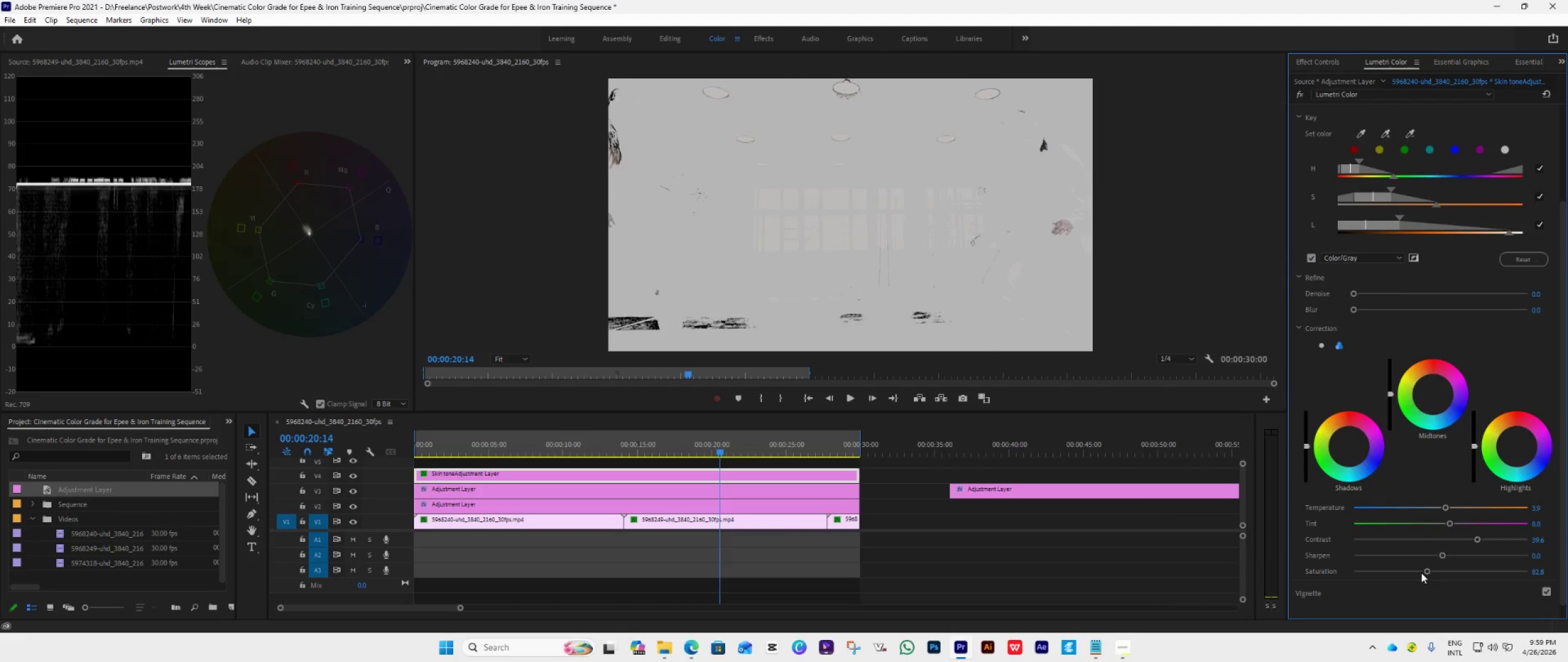 
double_click([1421, 573])
 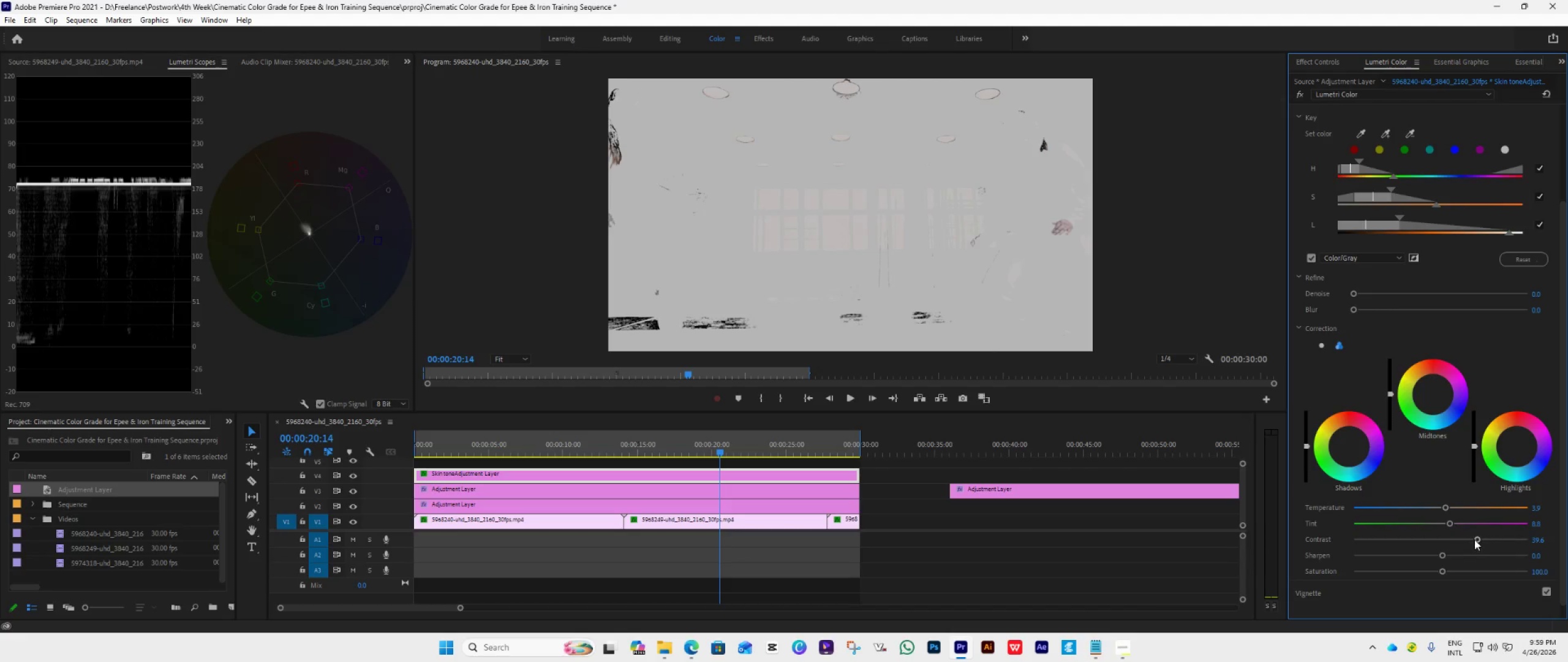 
double_click([1474, 539])
 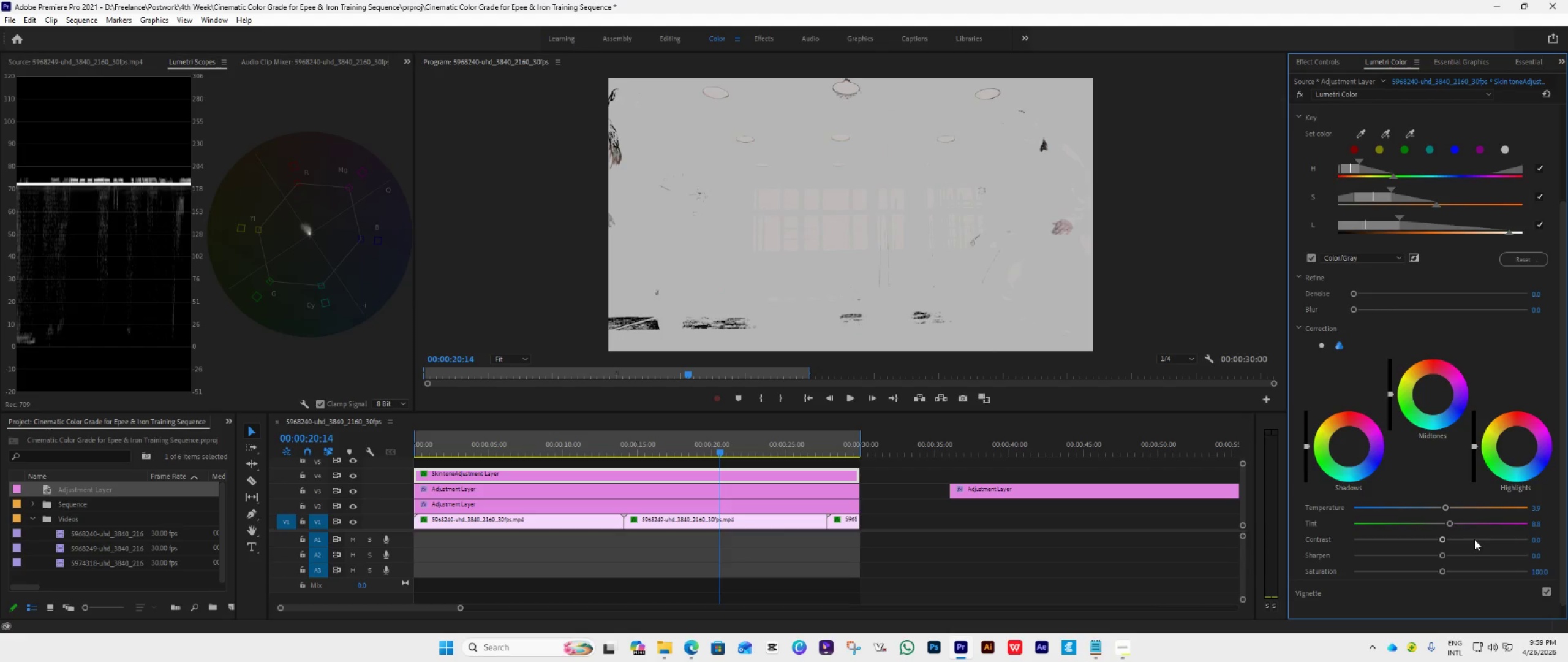 
triple_click([1474, 539])
 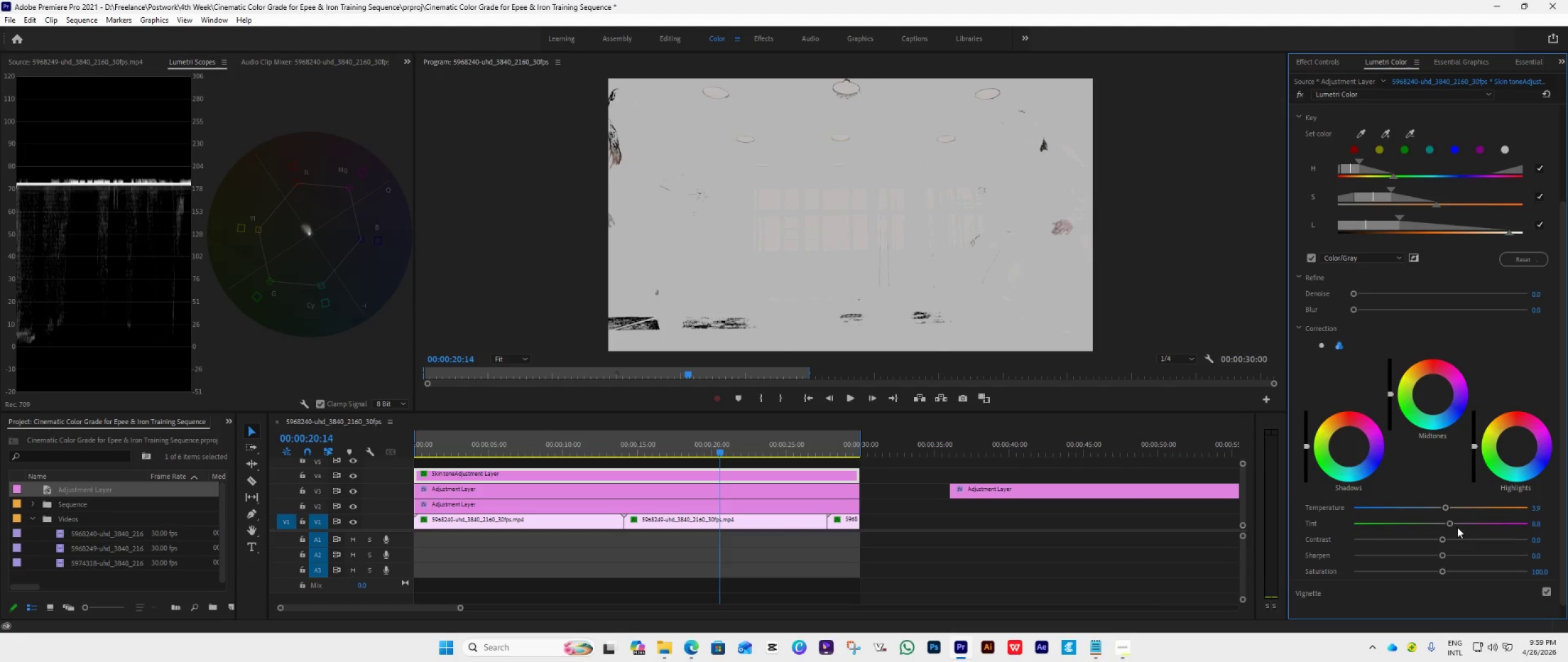 
left_click_drag(start_coordinate=[1450, 524], to_coordinate=[1446, 526])
 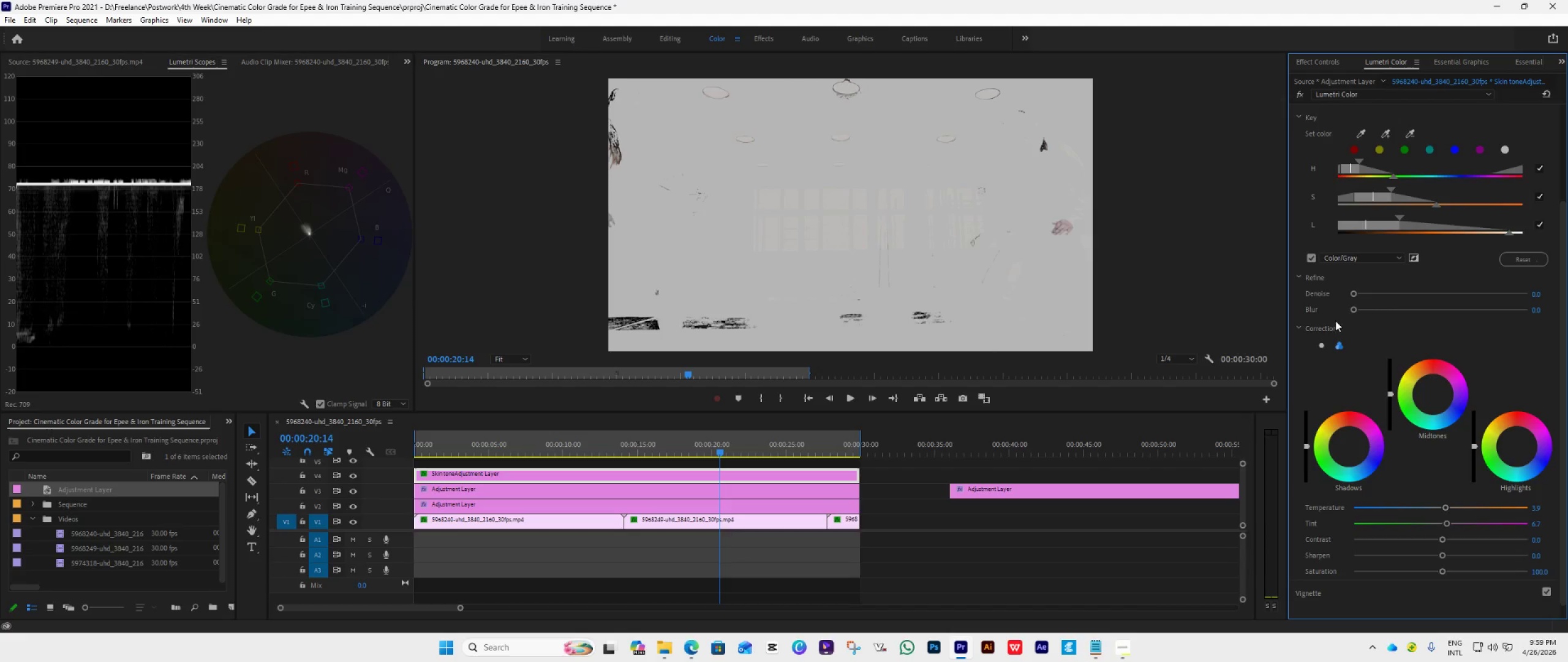 
left_click([1308, 257])
 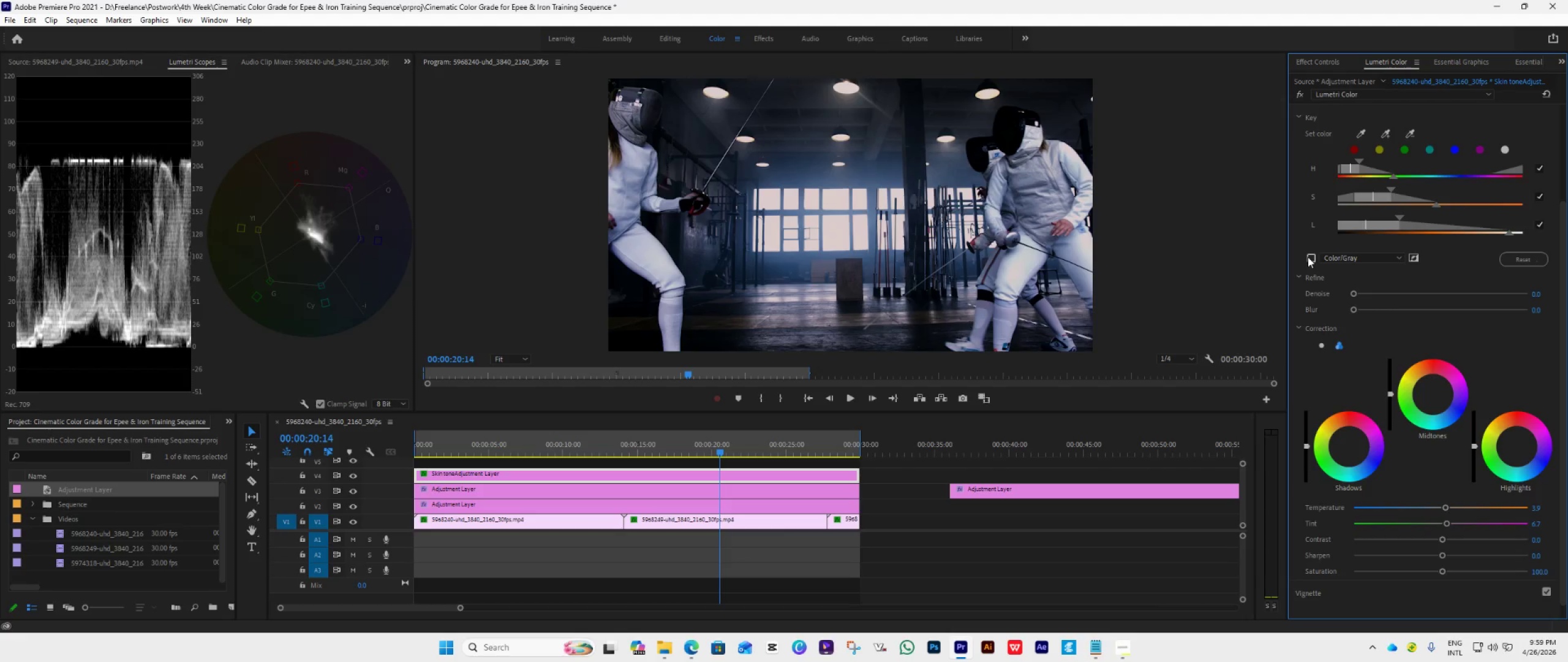 
left_click([1308, 257])
 